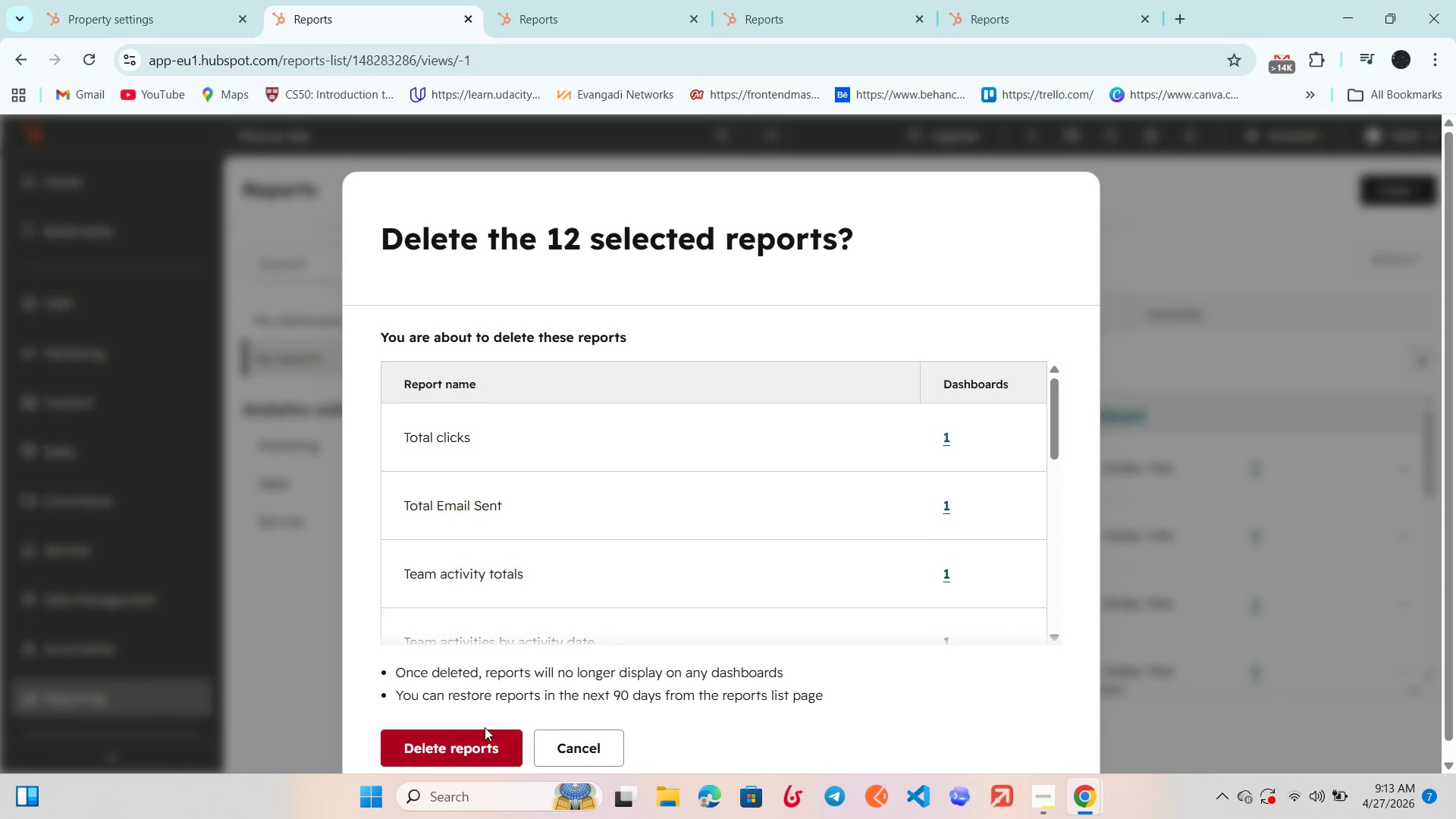 
left_click([479, 738])
 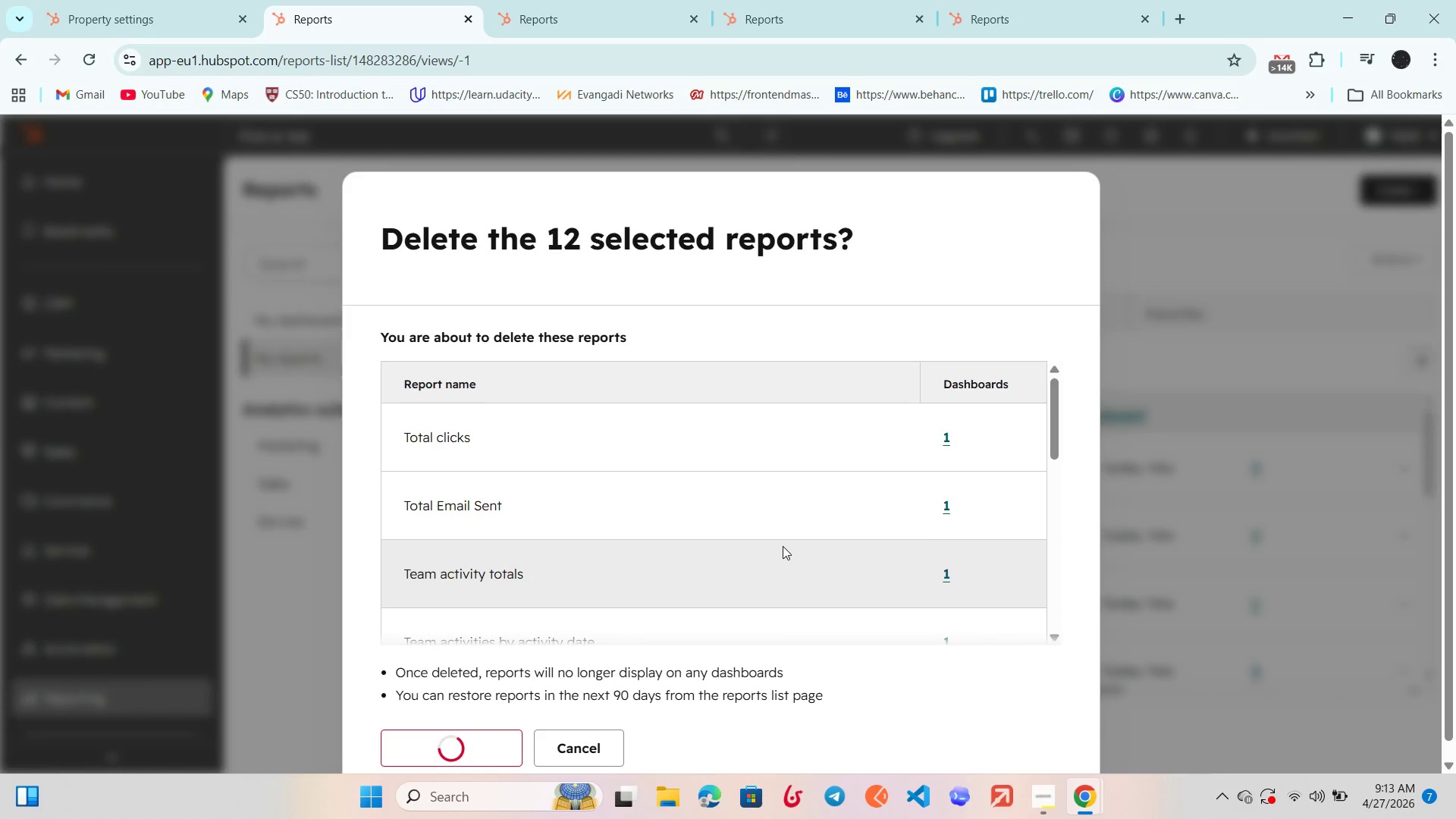 
scroll: coordinate [794, 519], scroll_direction: down, amount: 5.0
 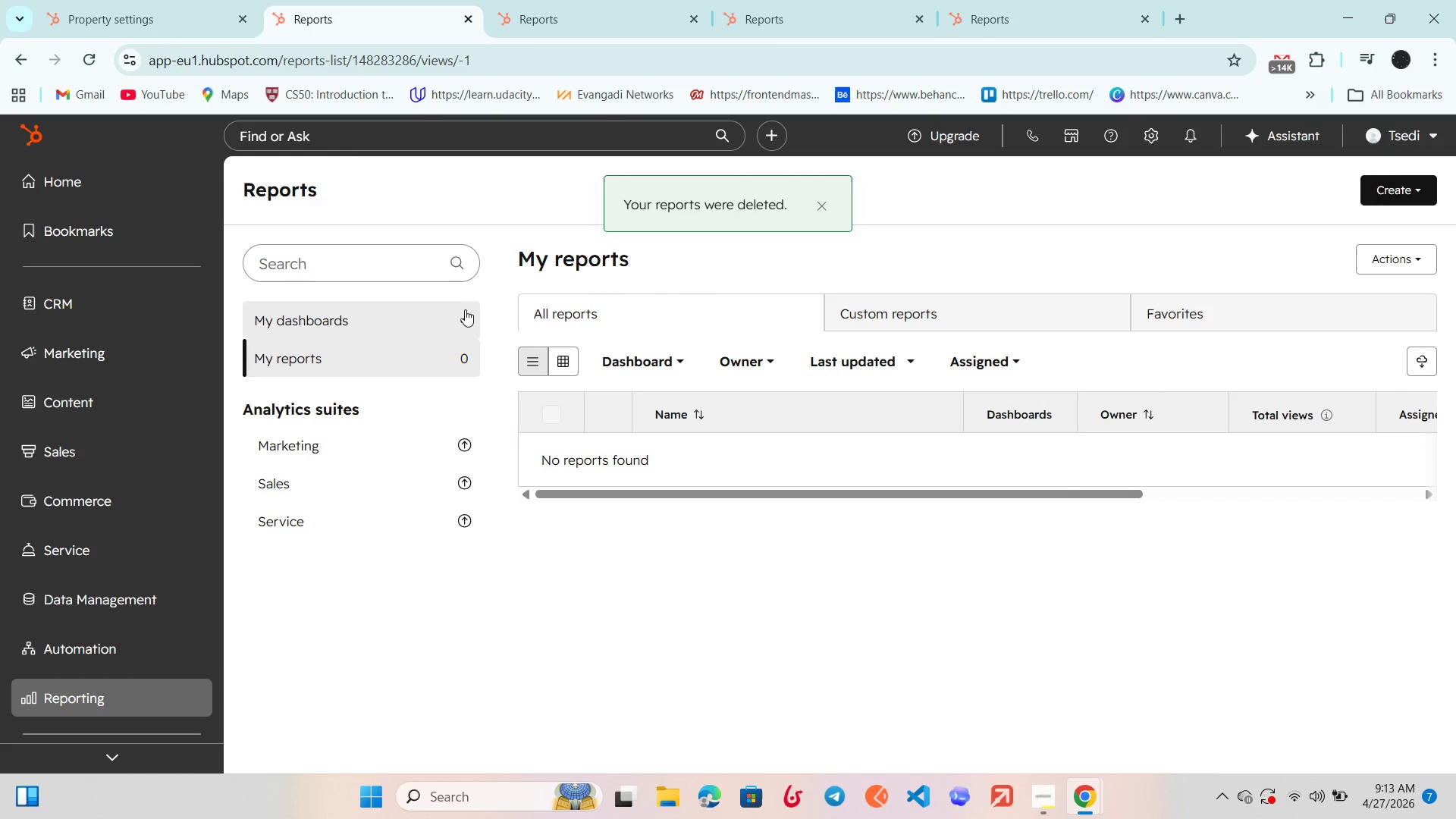 
left_click([167, 0])
 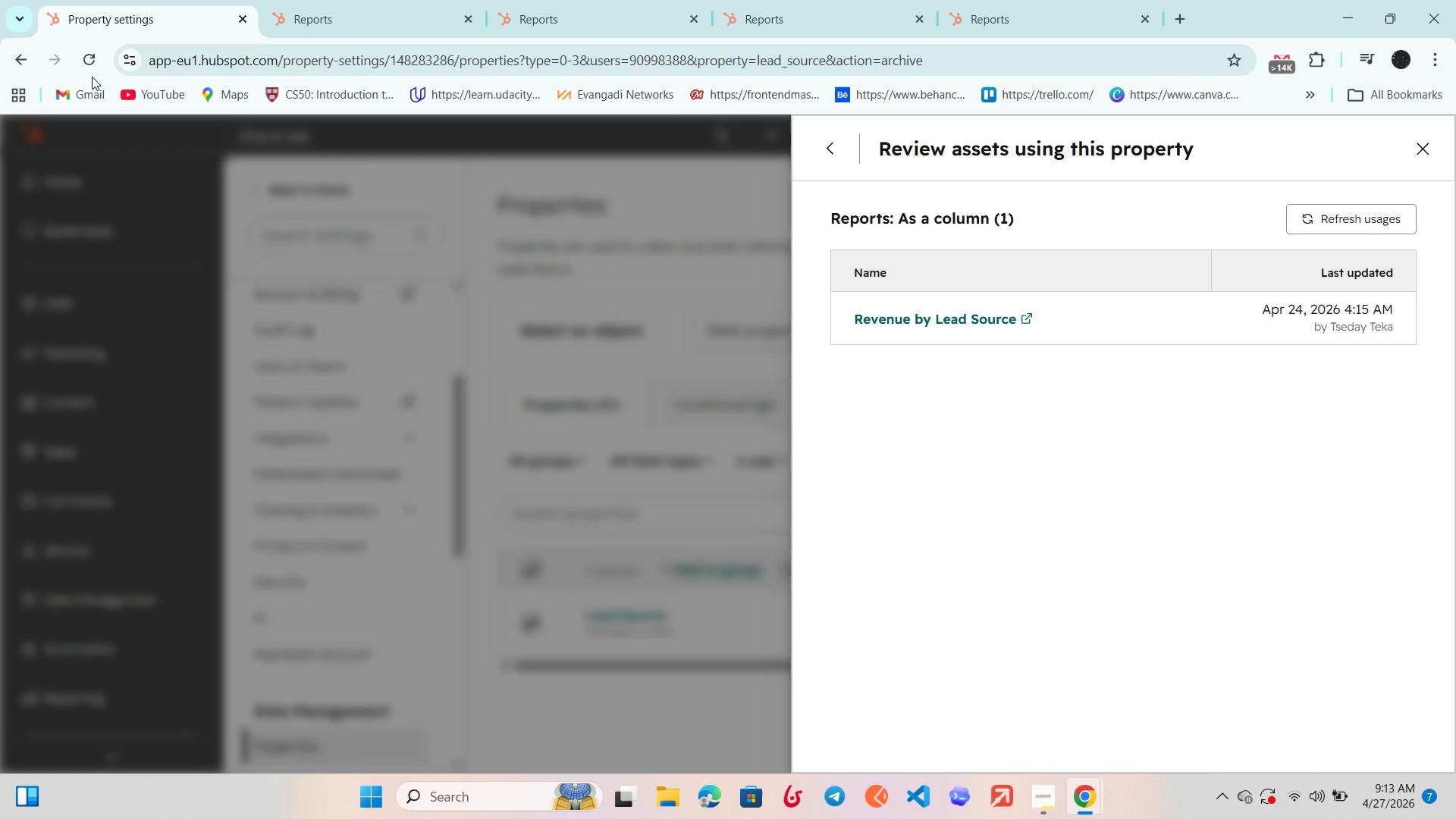 
left_click([89, 55])
 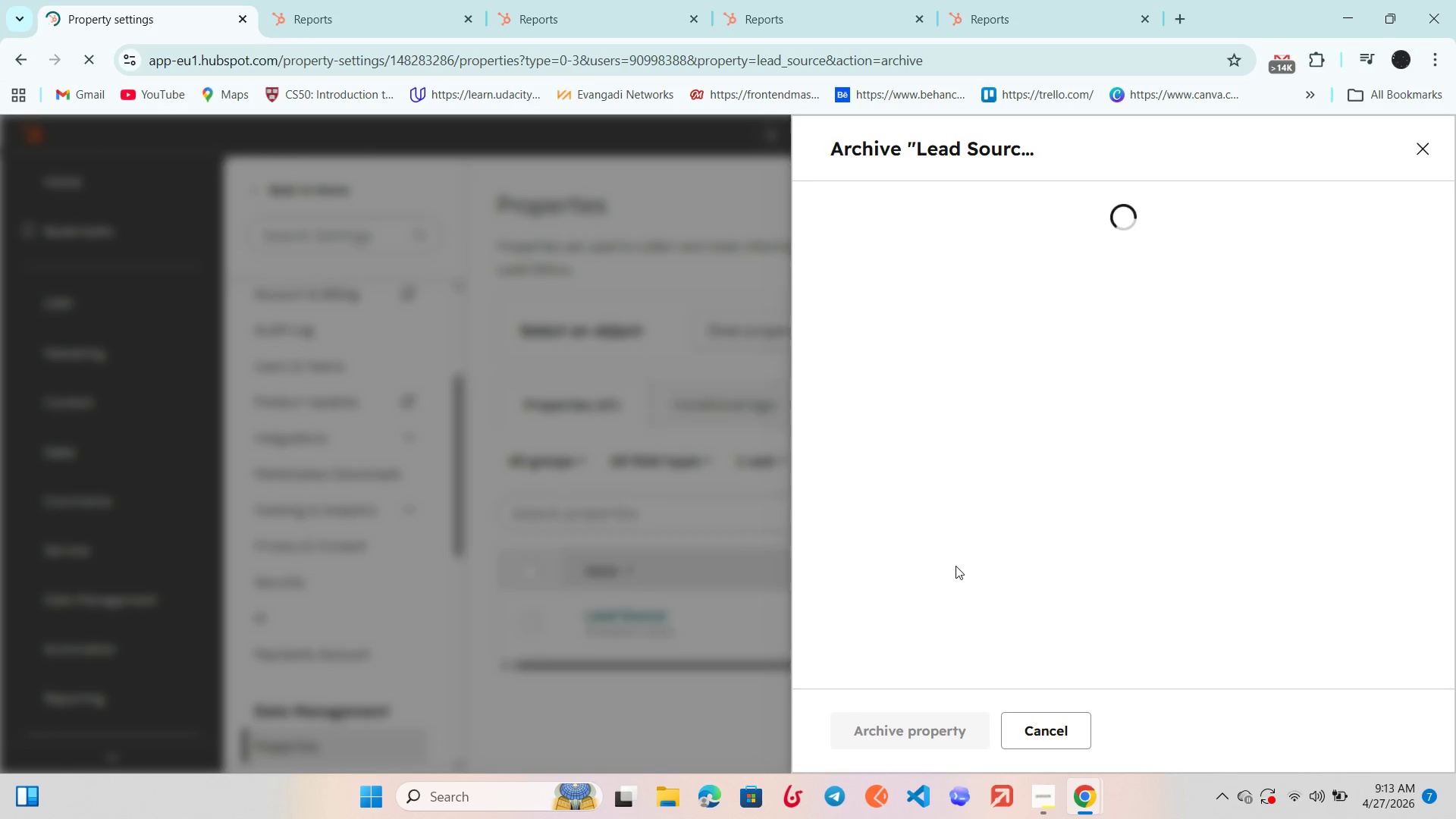 
left_click([908, 727])
 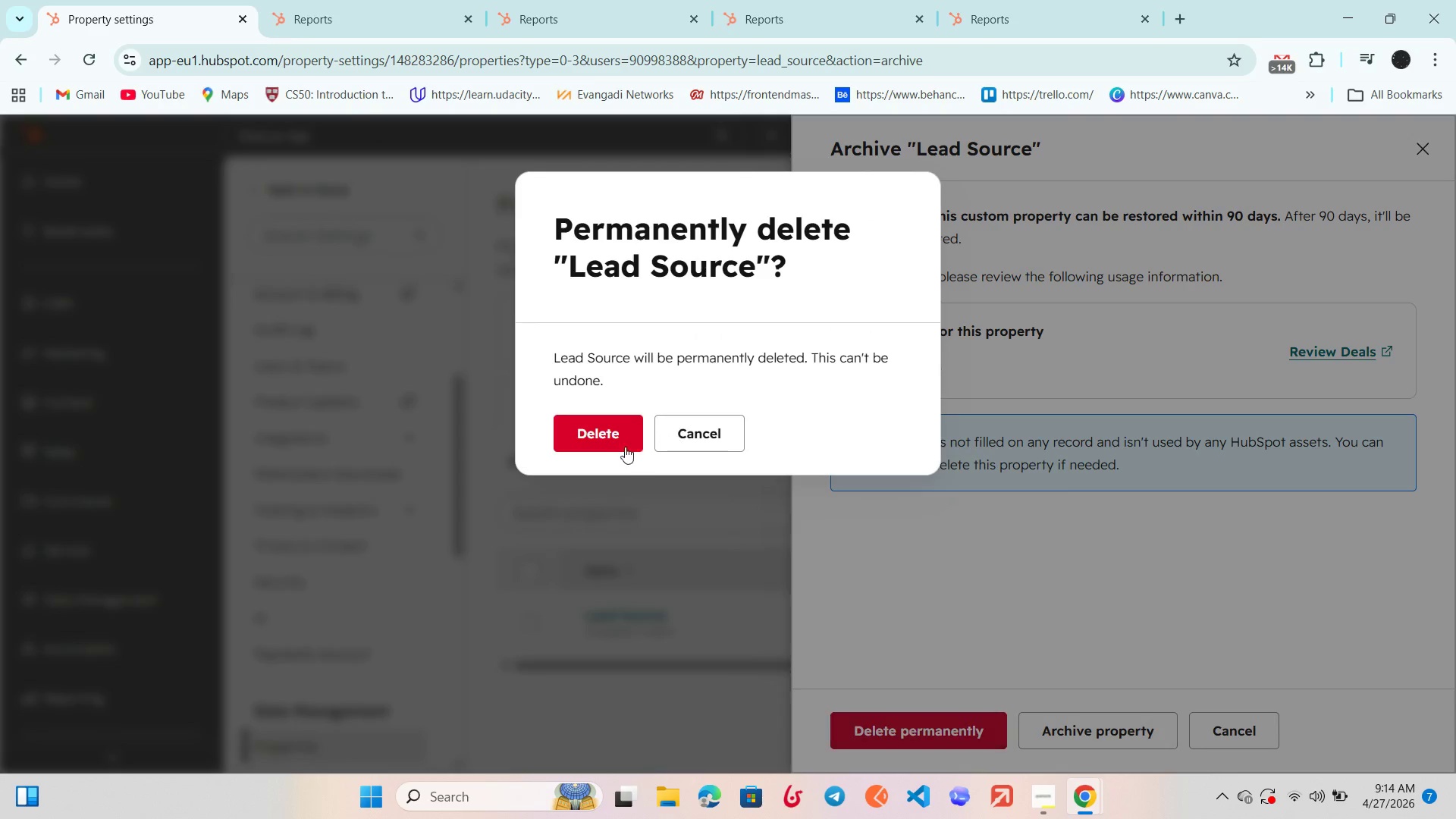 
left_click([607, 446])
 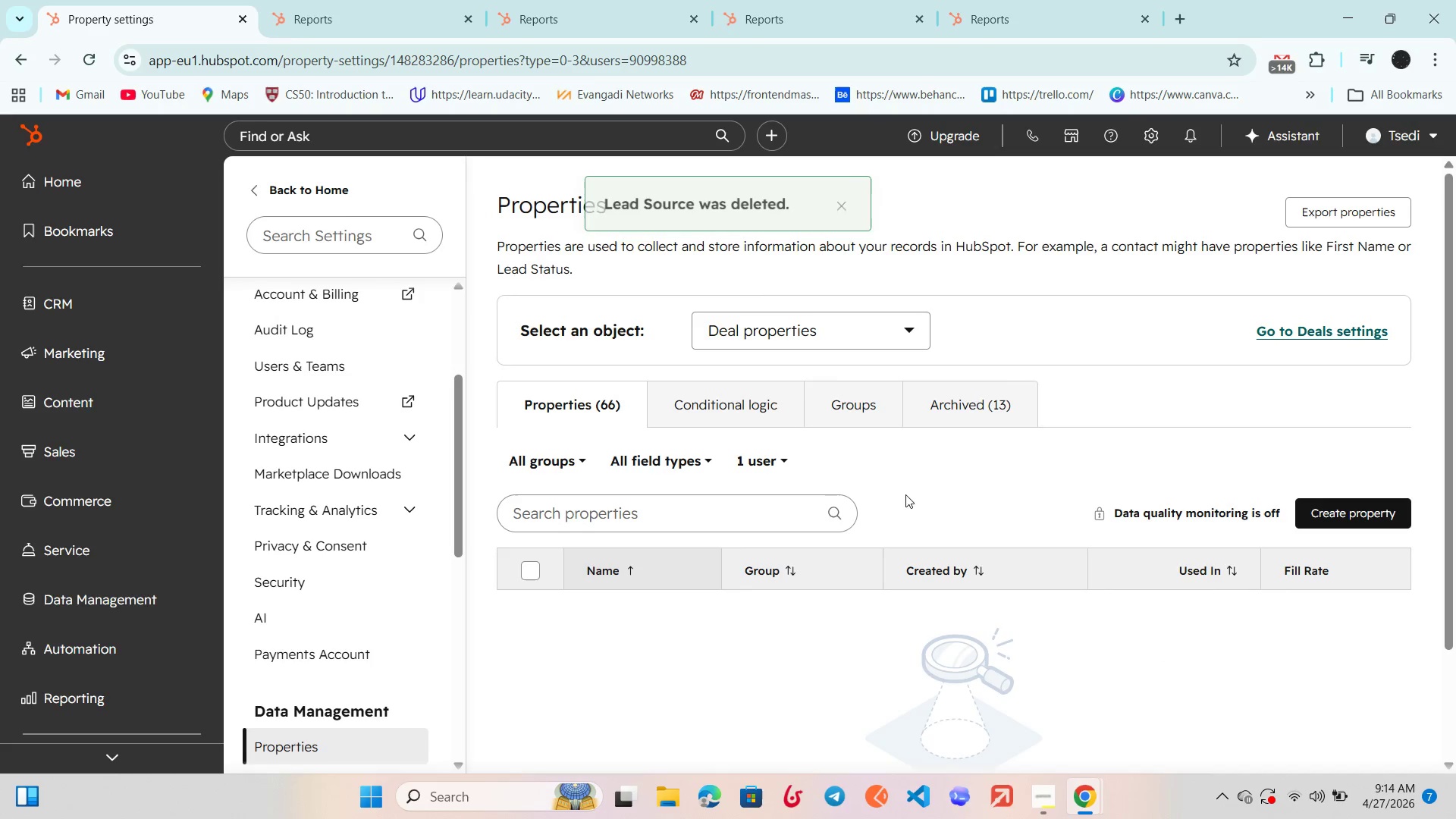 
left_click([821, 347])
 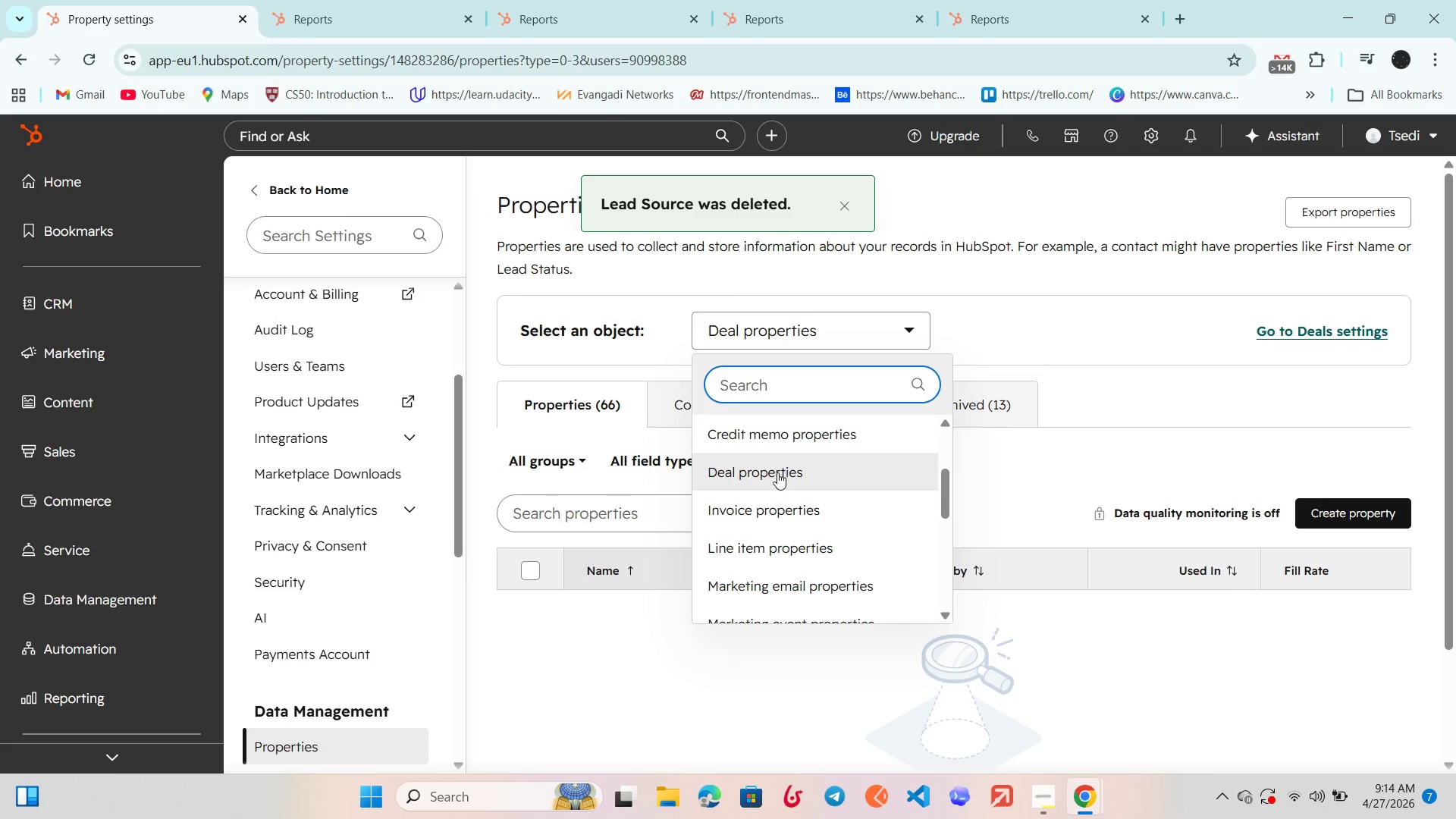 
scroll: coordinate [773, 498], scroll_direction: up, amount: 2.0
 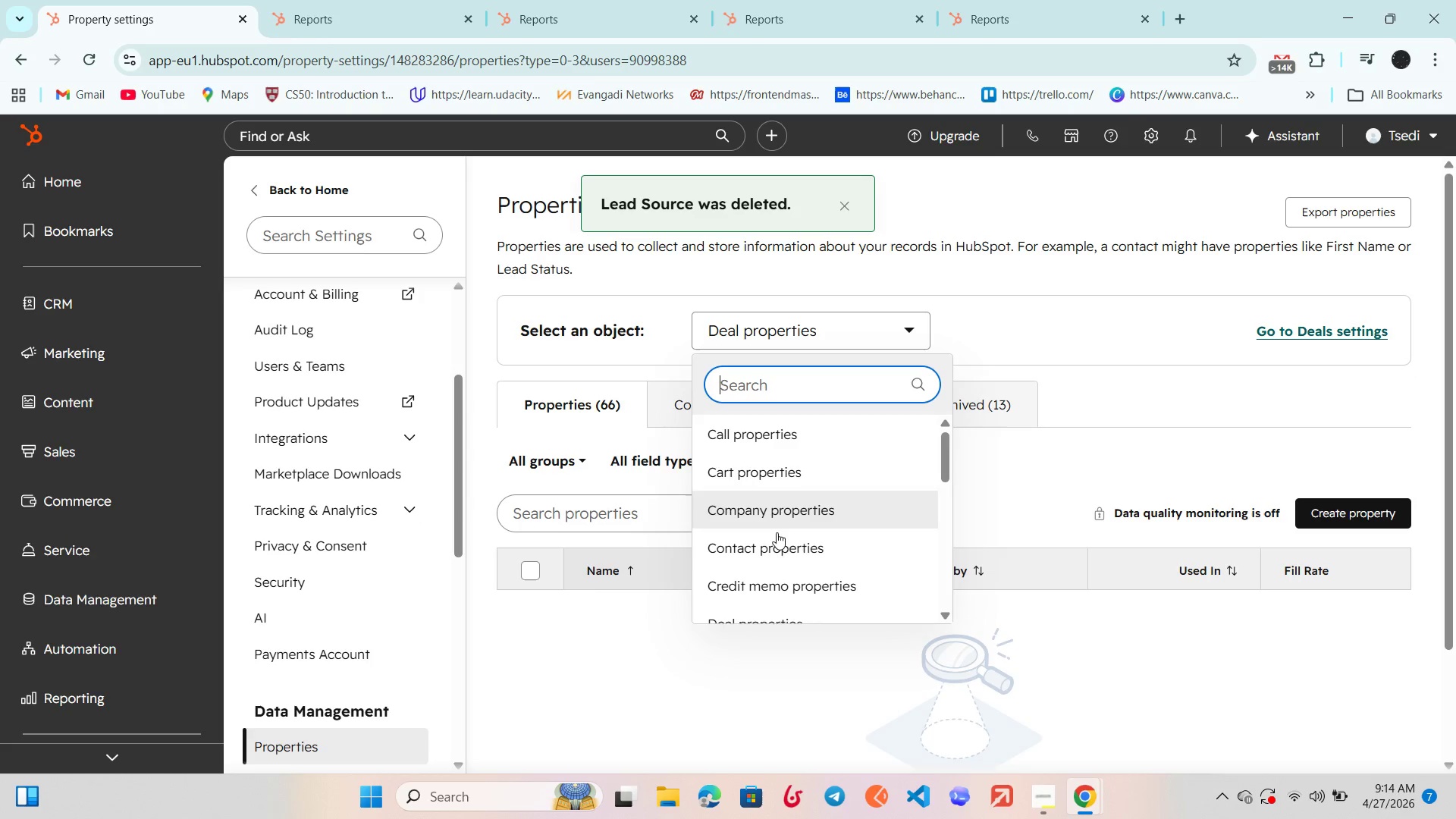 
left_click([777, 547])
 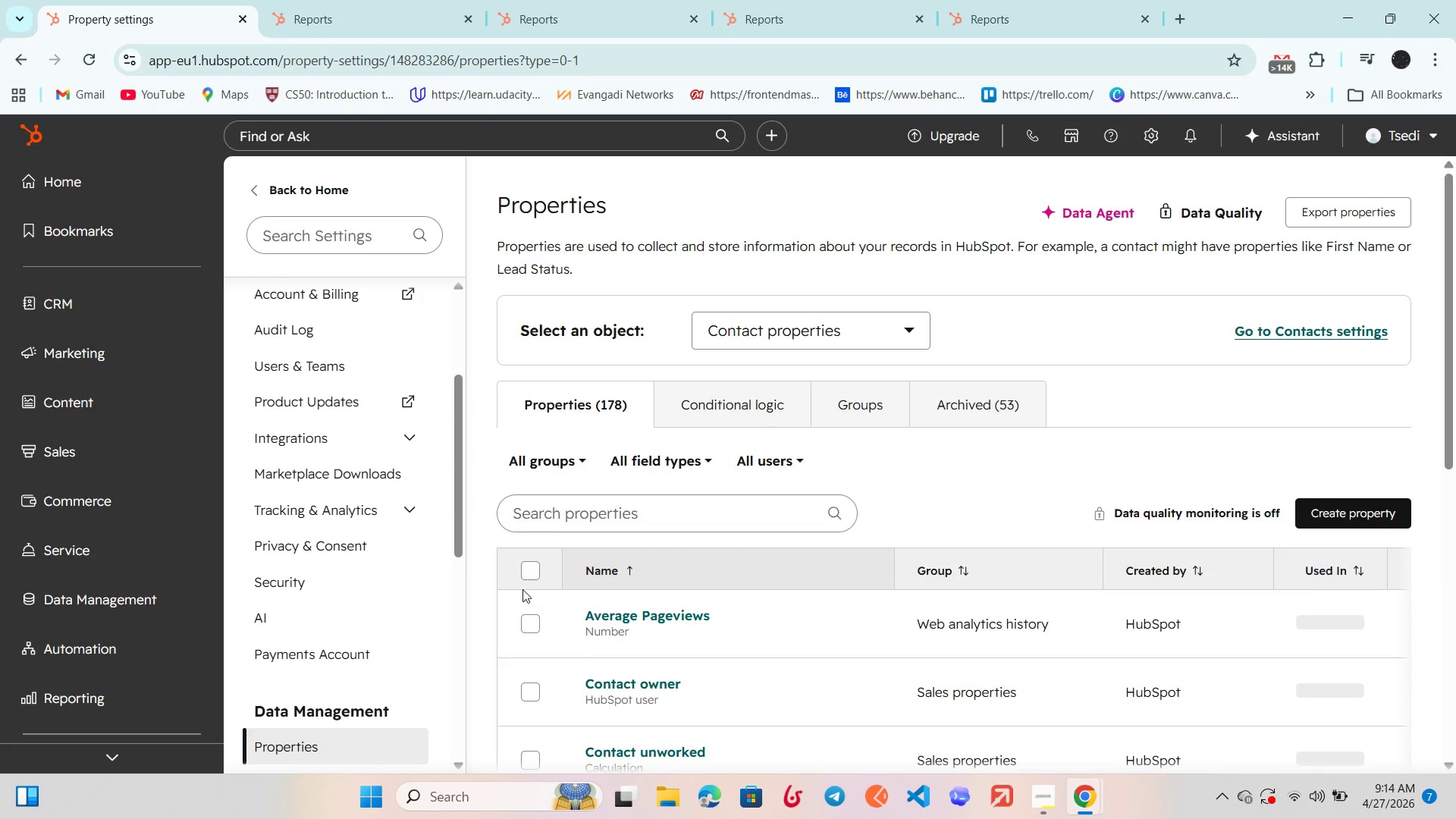 
left_click([524, 573])
 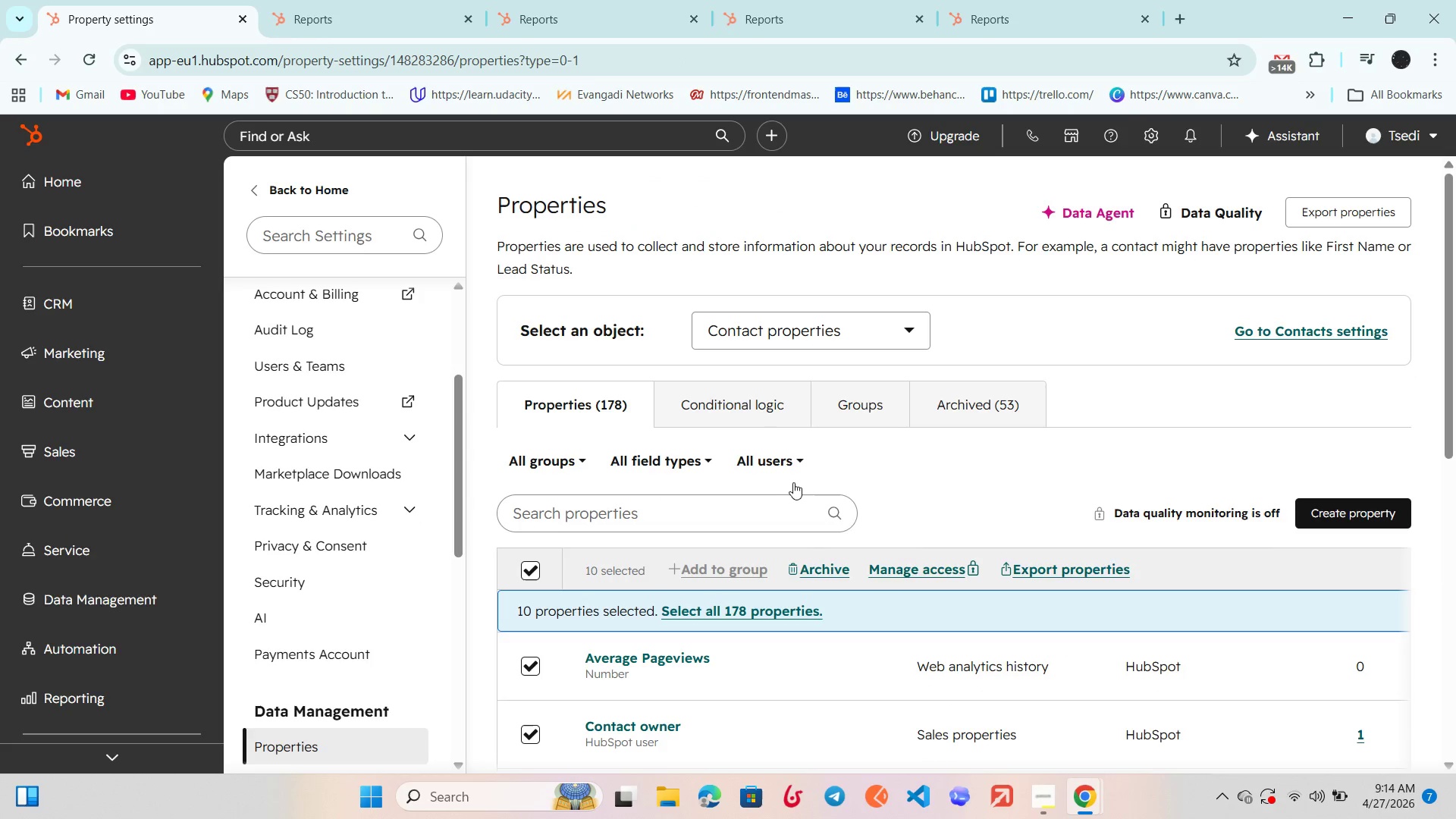 
left_click_drag(start_coordinate=[761, 461], to_coordinate=[761, 469])
 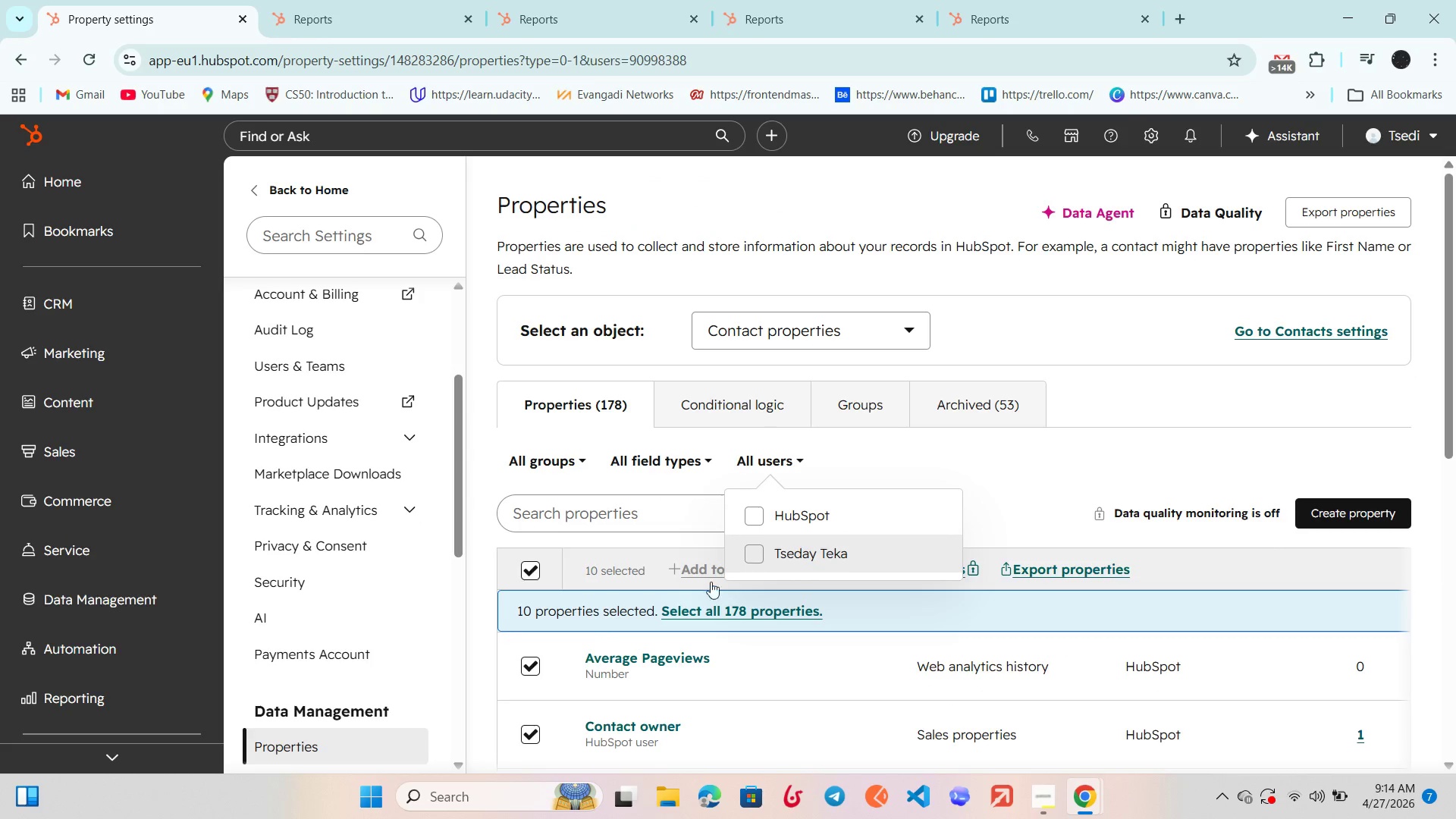 
scroll: coordinate [622, 601], scroll_direction: down, amount: 2.0
 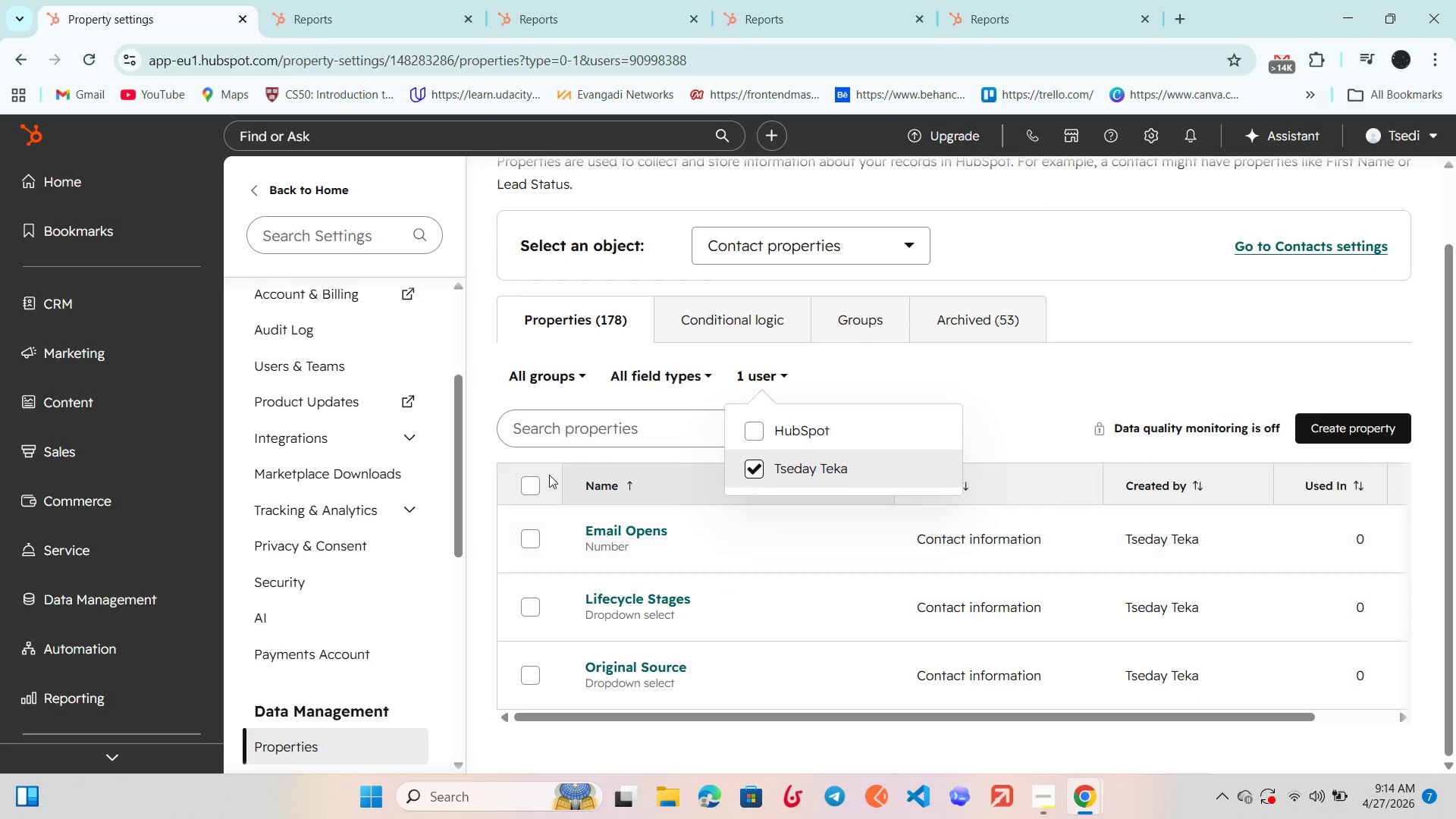 
left_click([524, 482])
 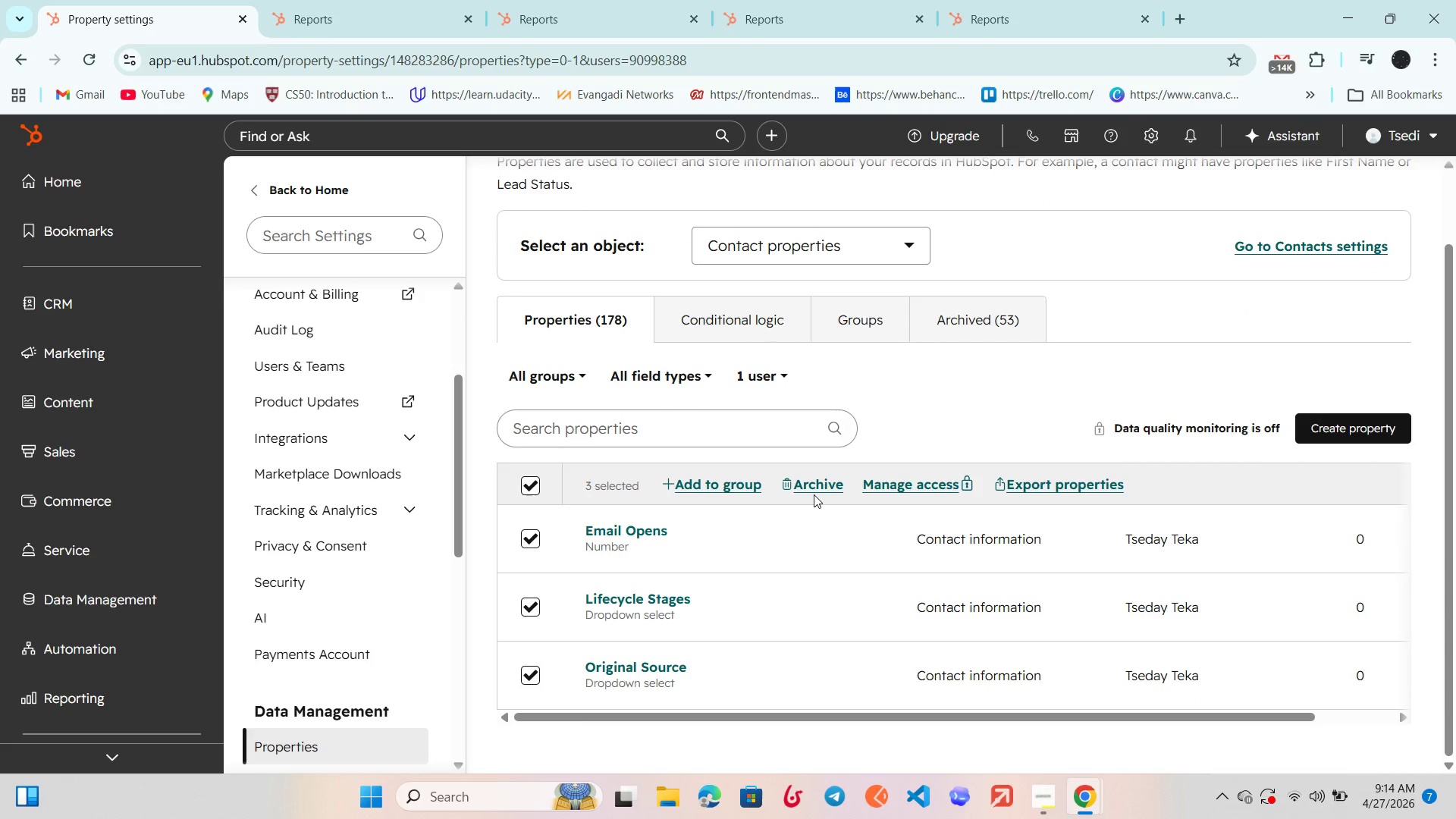 
double_click([811, 488])
 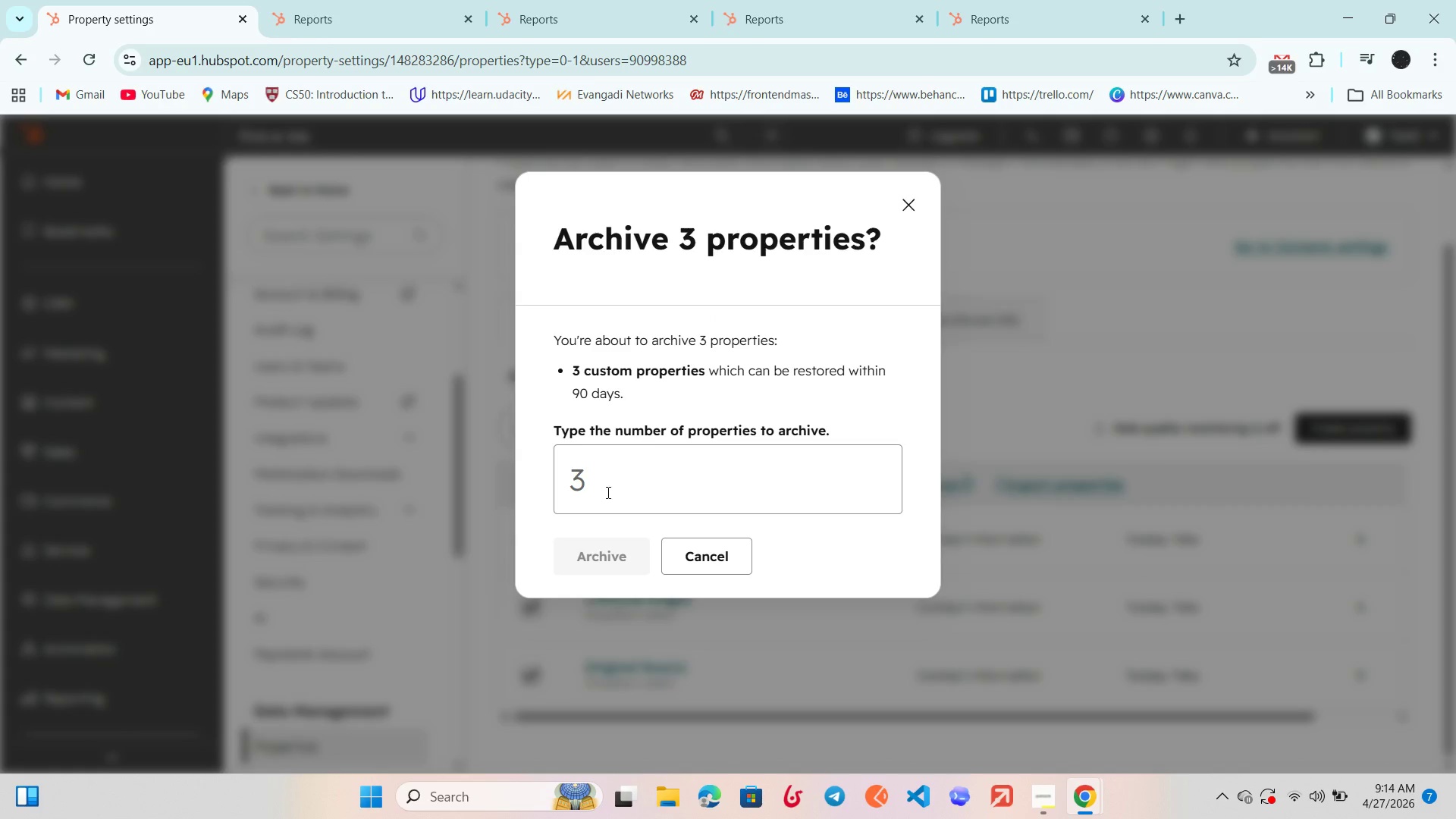 
left_click_drag(start_coordinate=[605, 494], to_coordinate=[608, 487])
 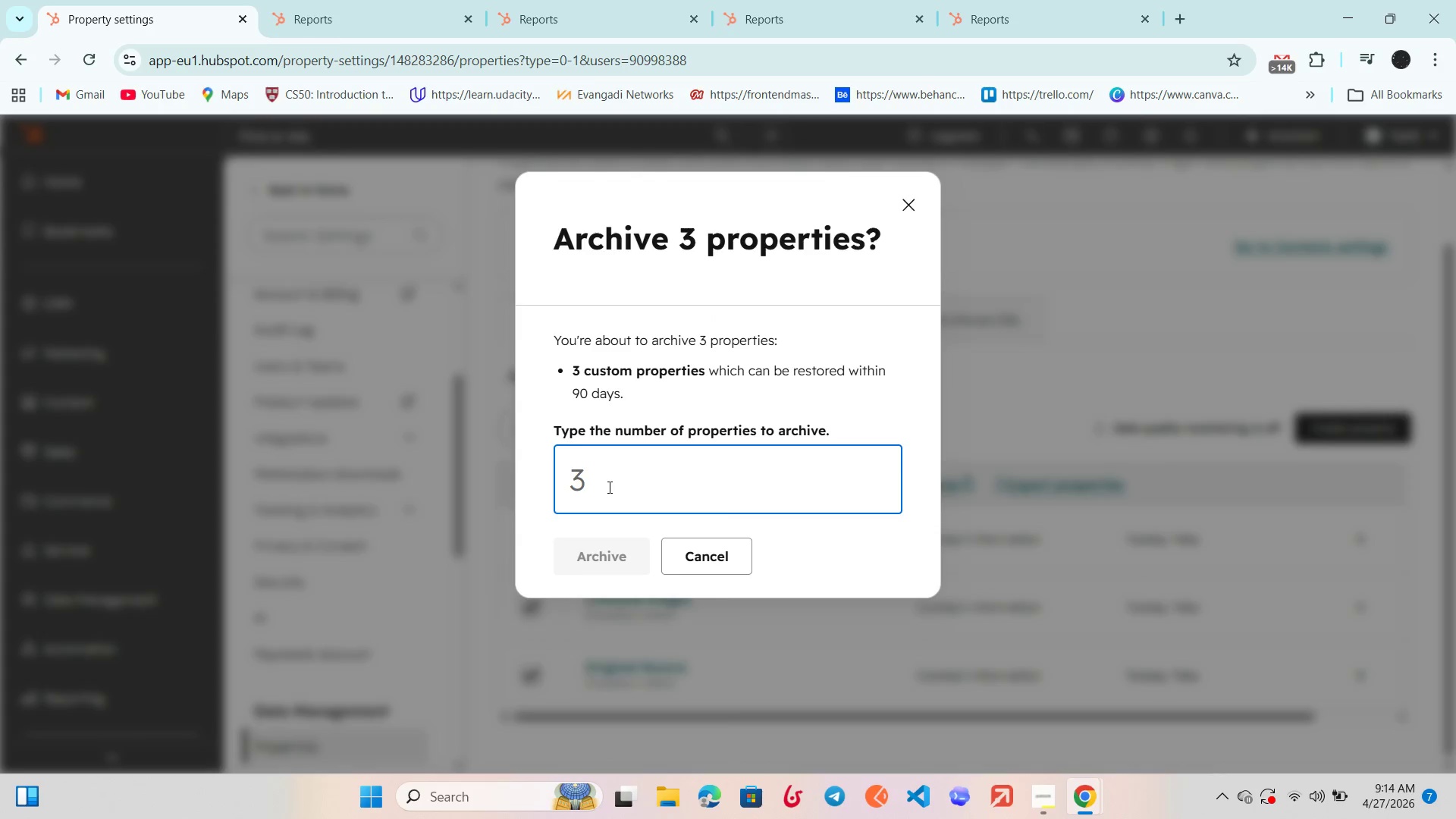 
type(23)
 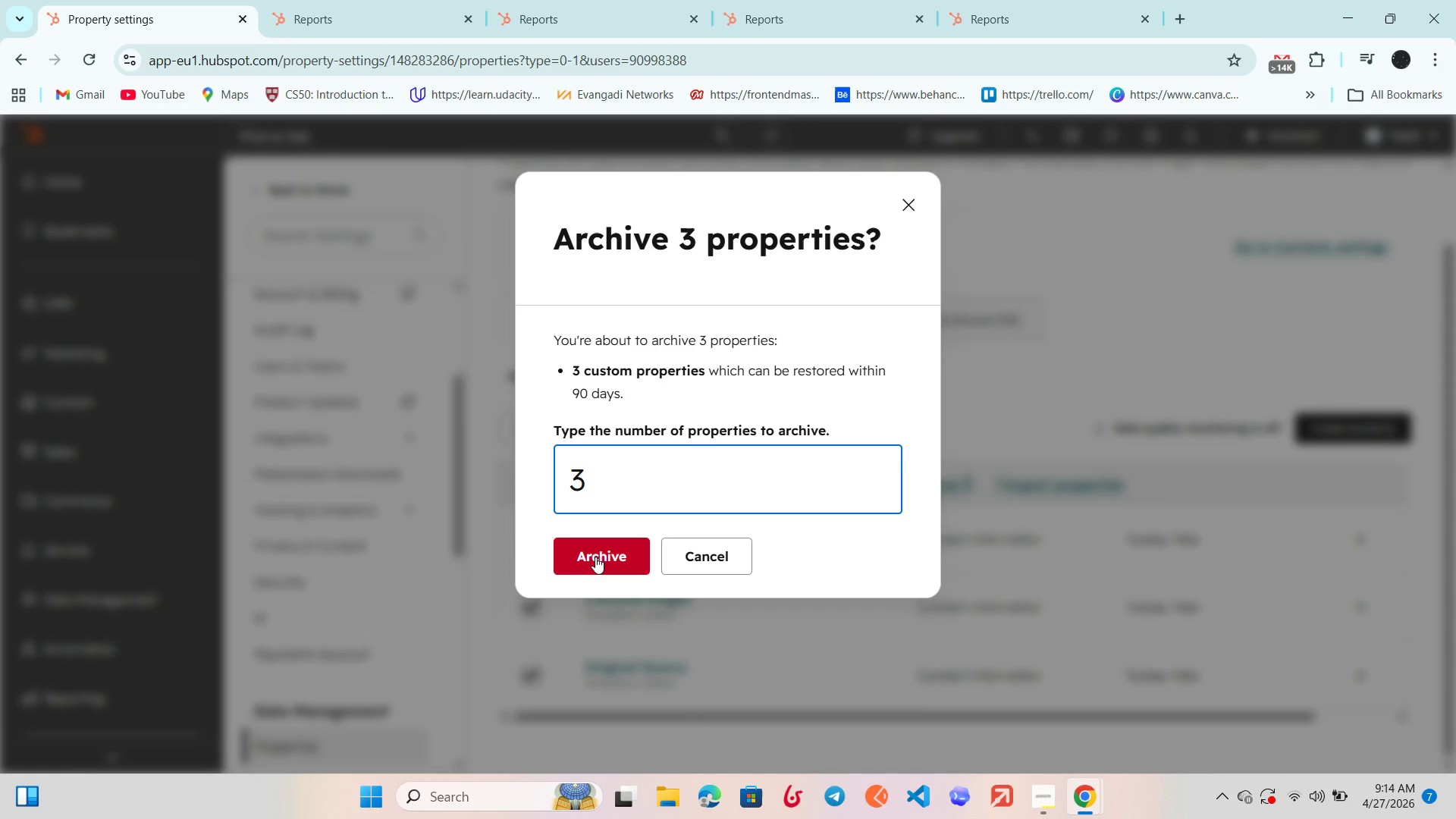 
left_click([595, 557])
 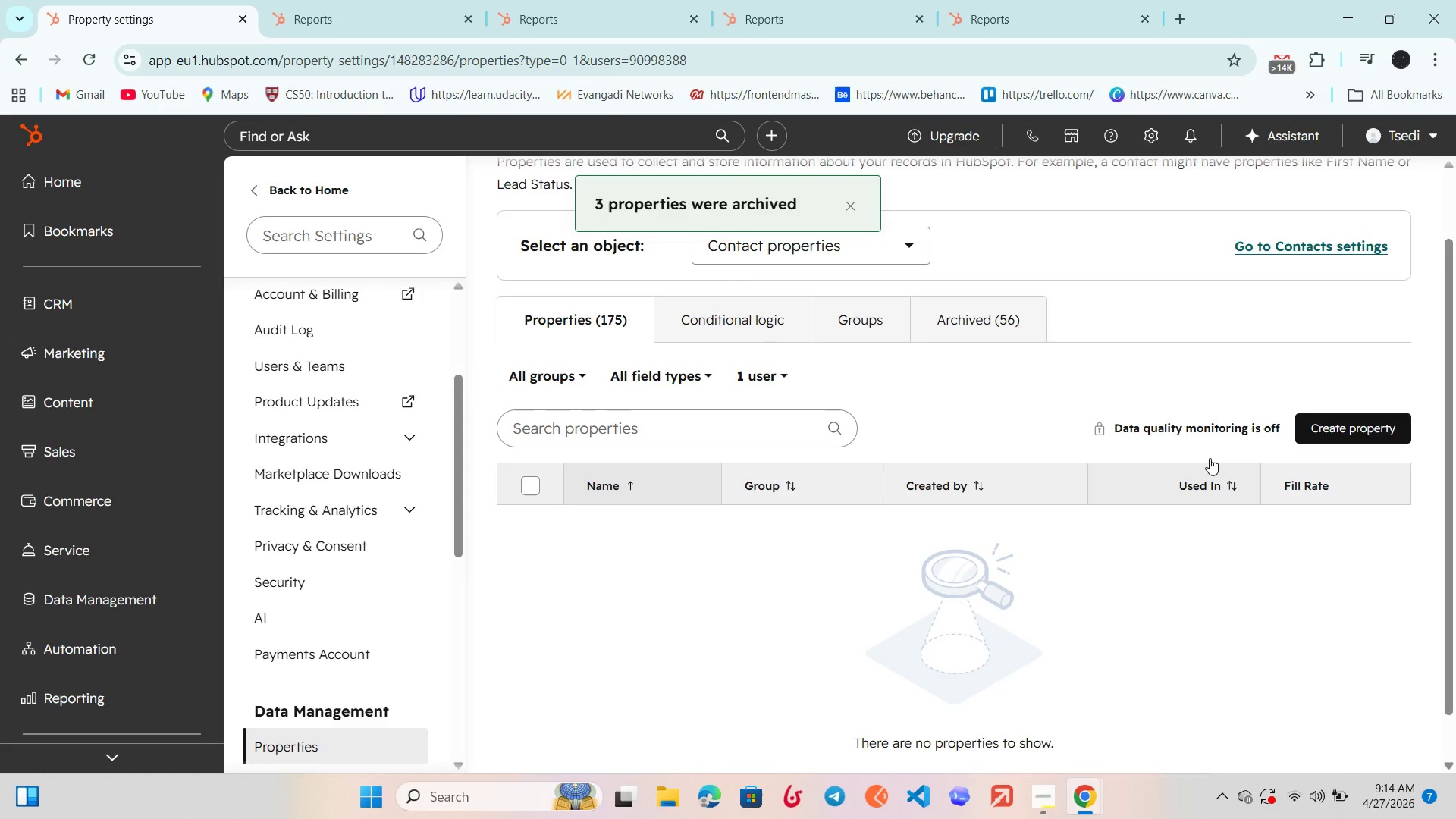 
left_click([1311, 422])
 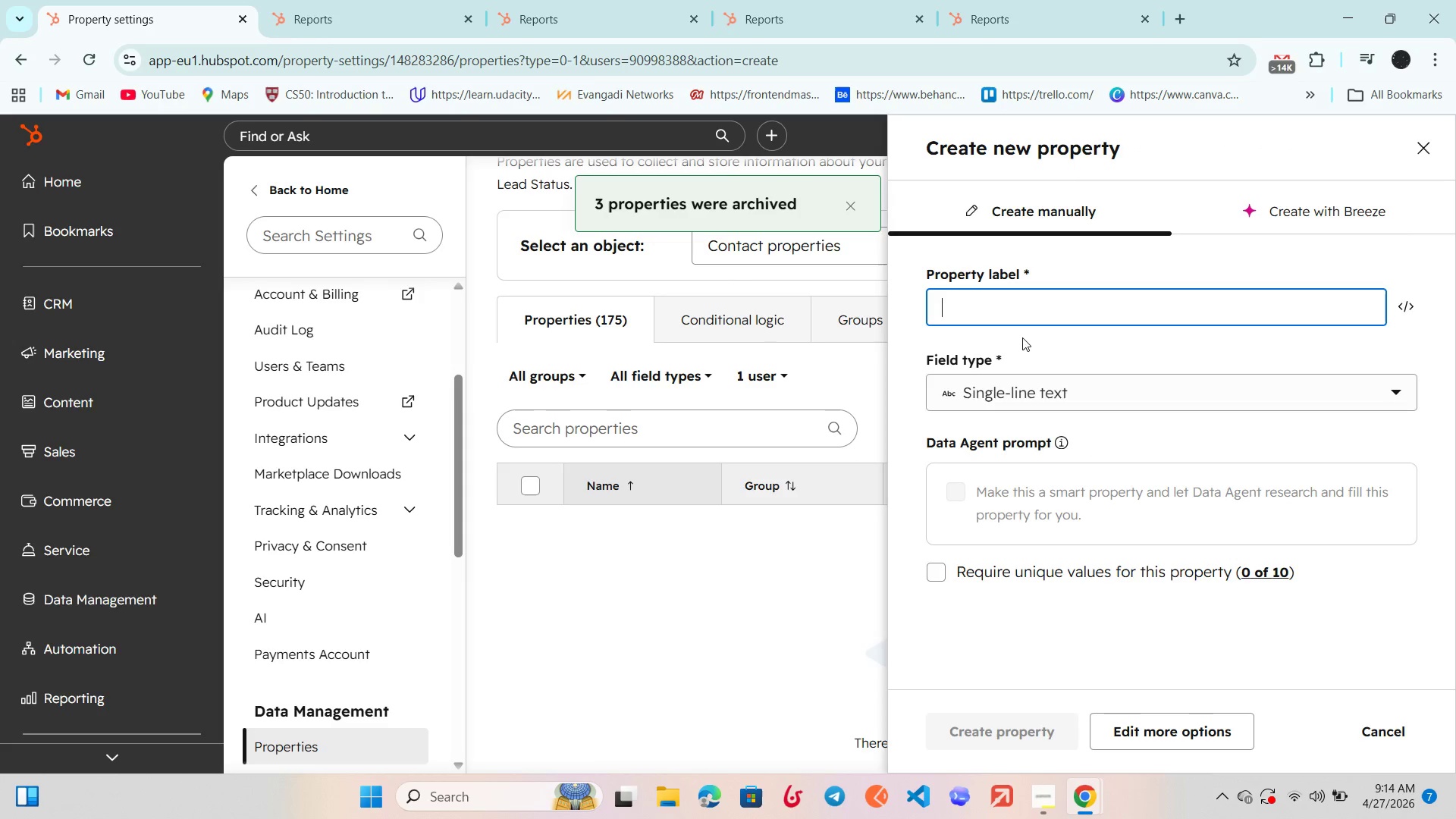 
left_click([1025, 312])
 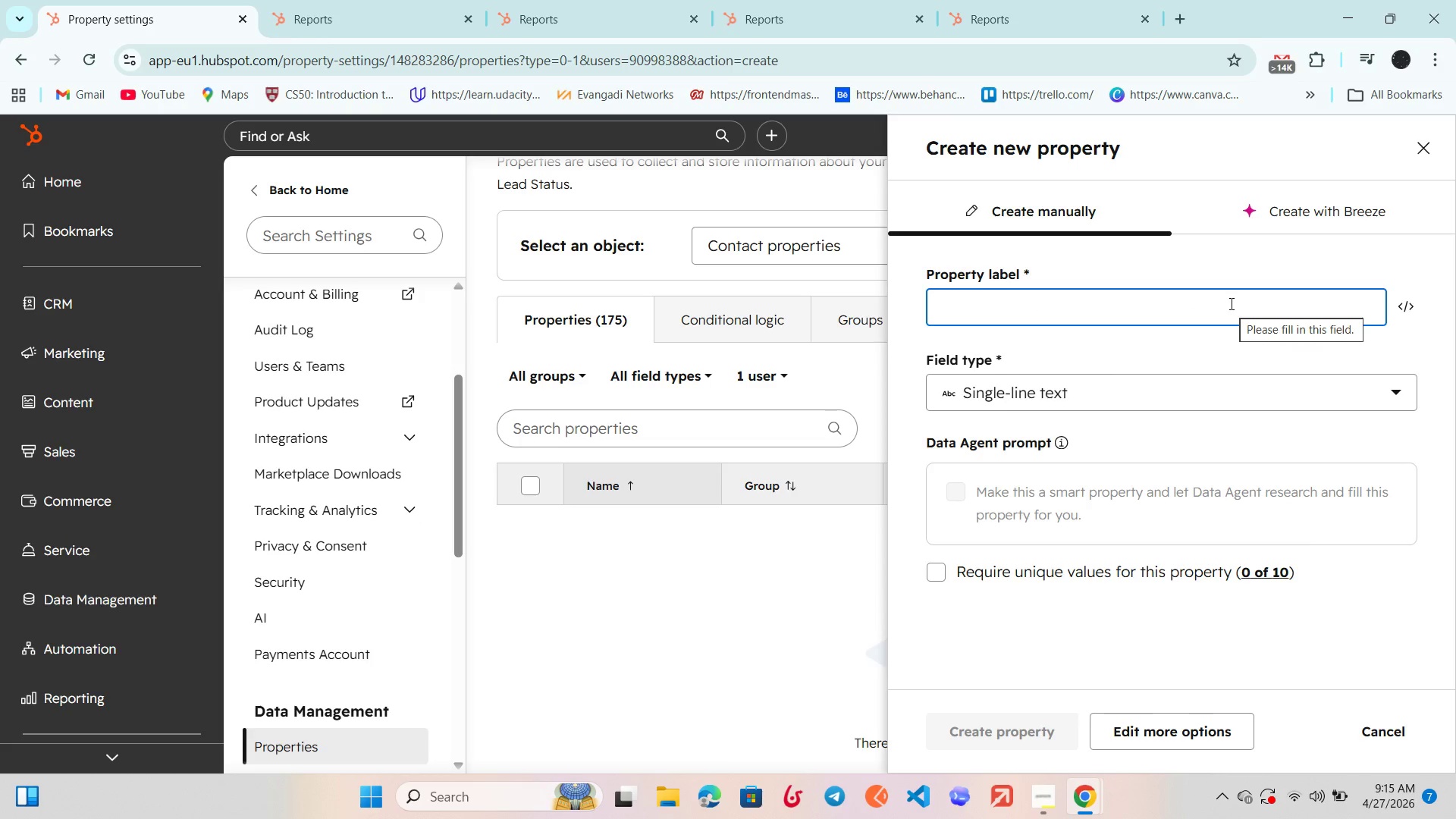 
wait(45.05)
 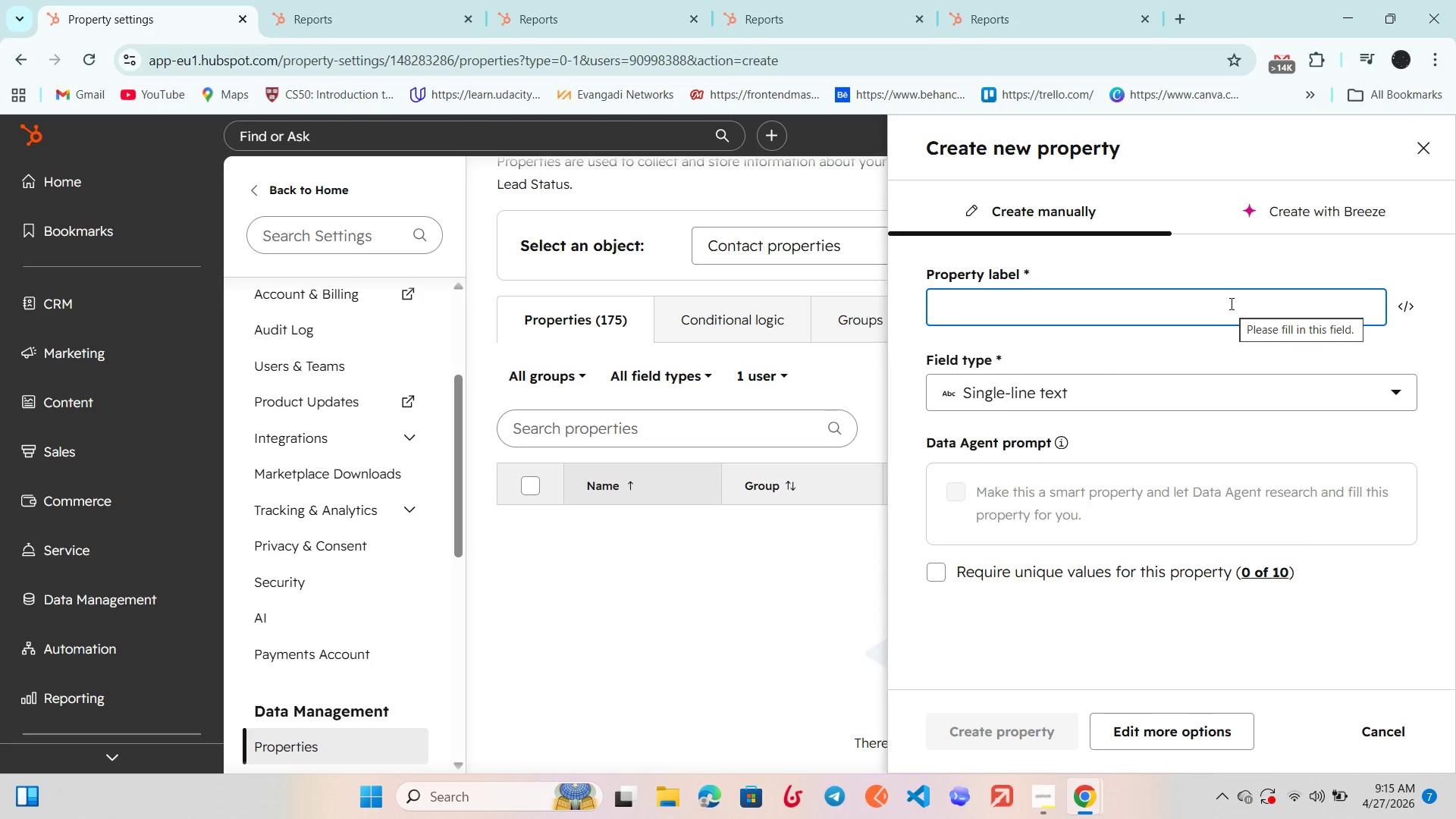 
type(Last Booking Date)
 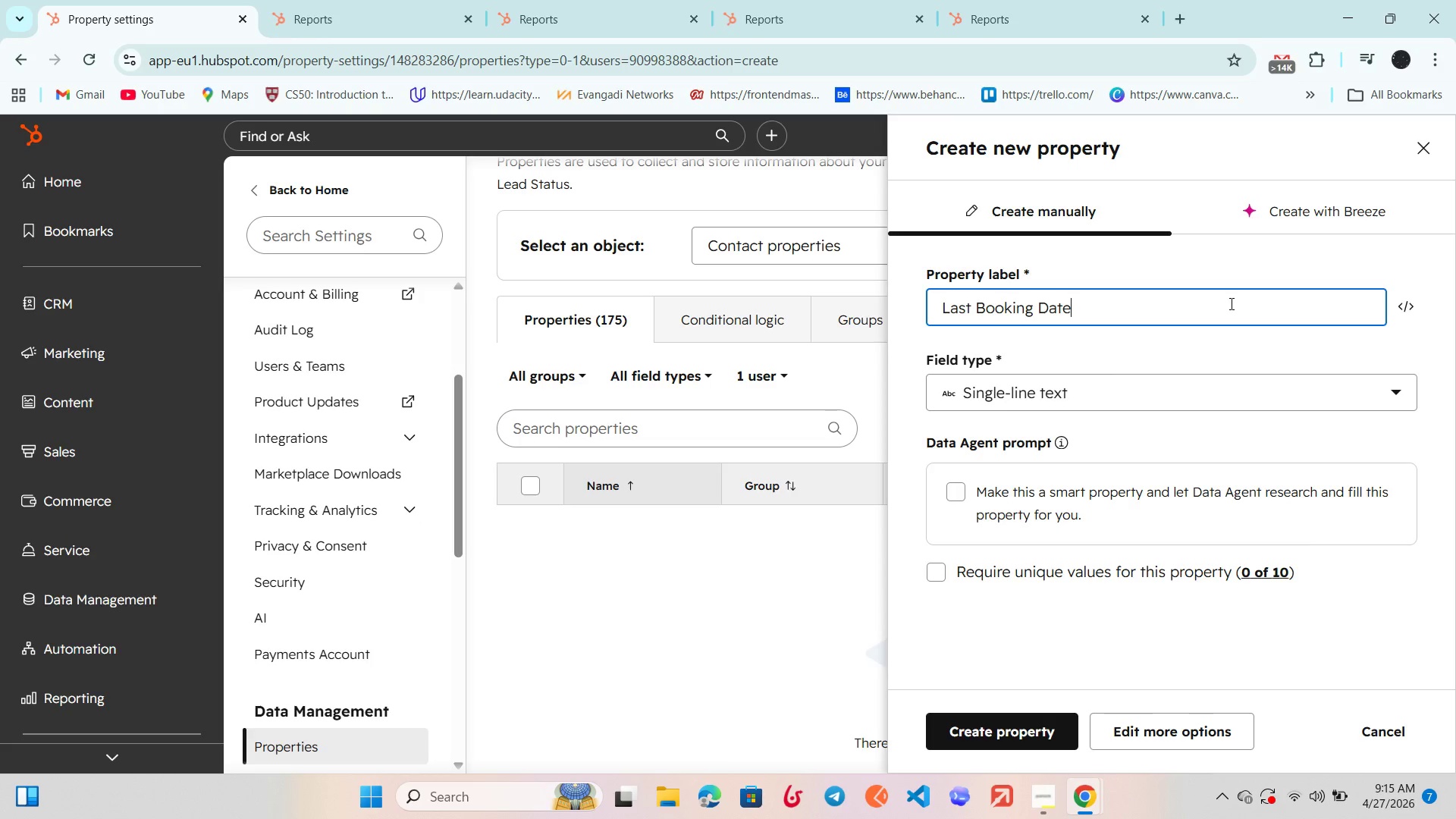 
left_click([1068, 398])
 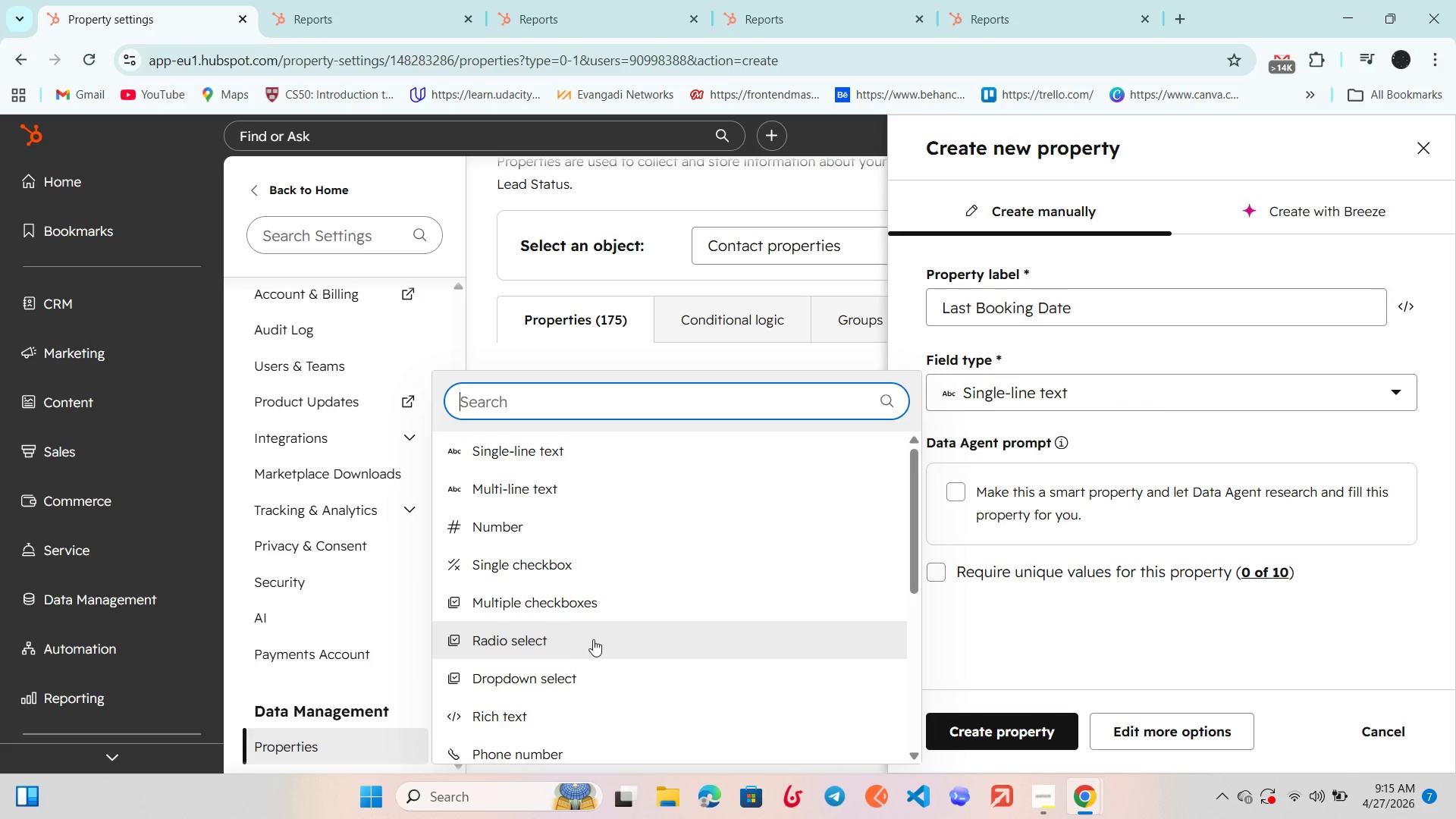 
scroll: coordinate [593, 639], scroll_direction: down, amount: 2.0
 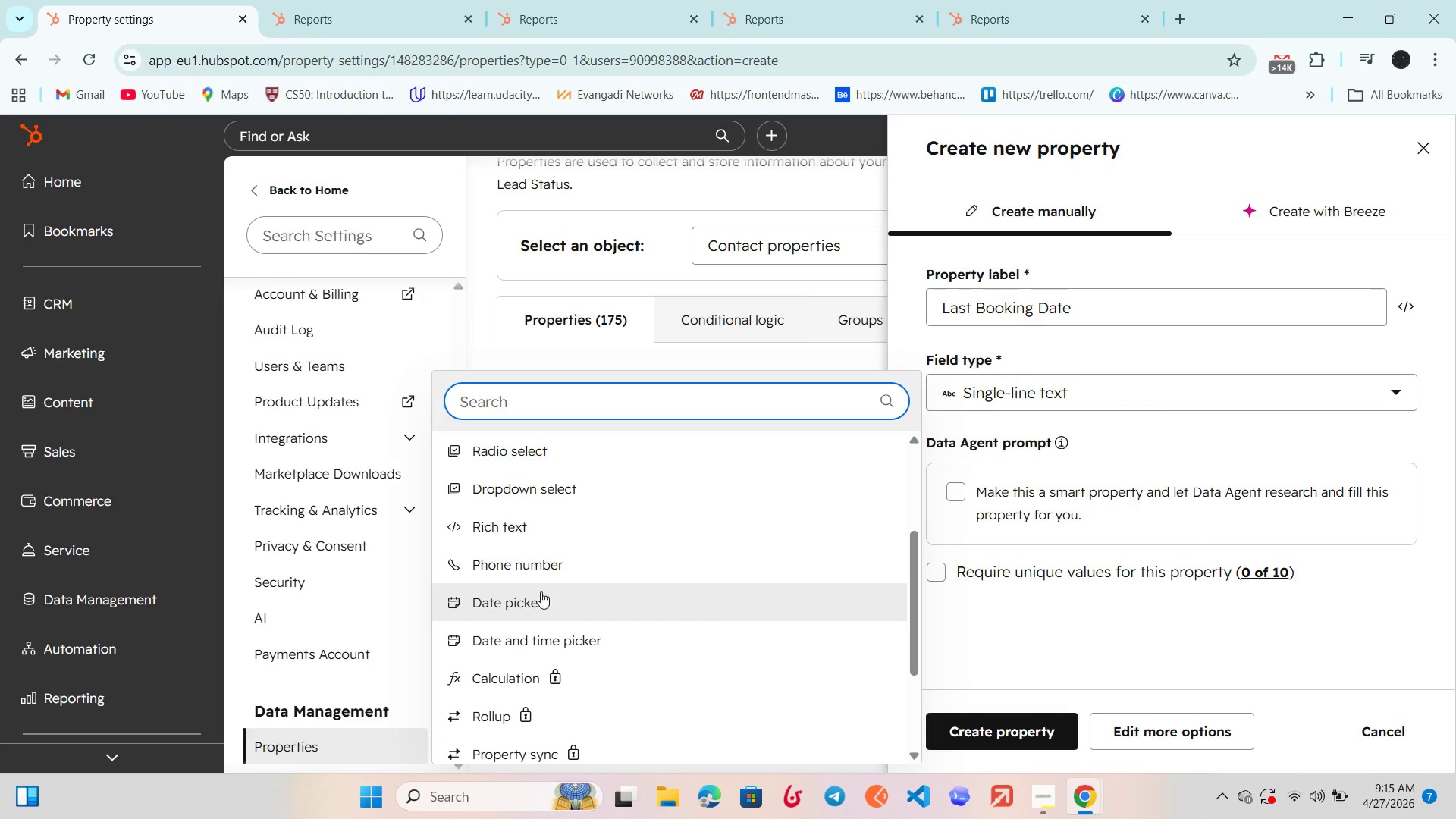 
left_click([538, 592])
 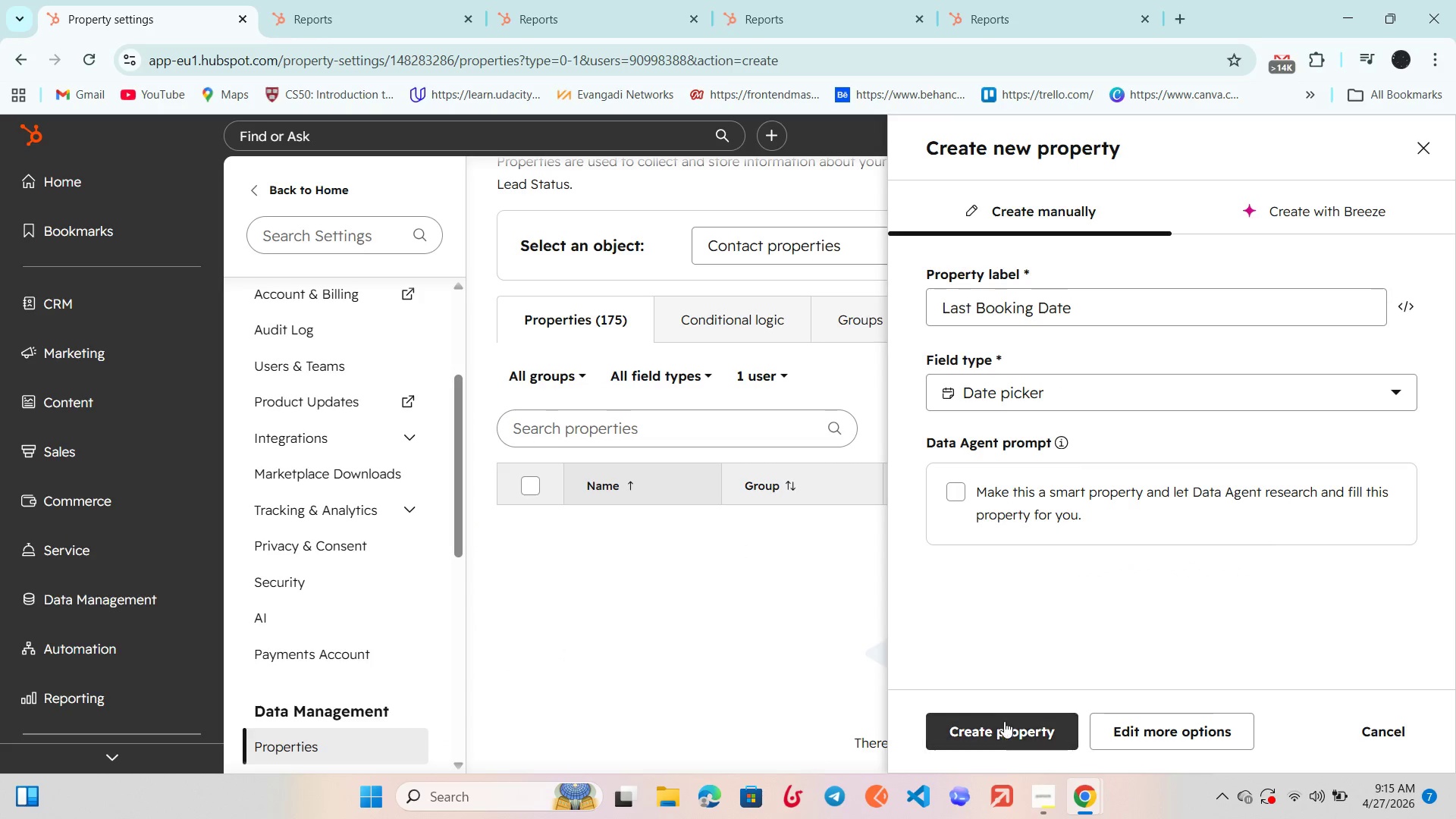 
left_click([1003, 727])
 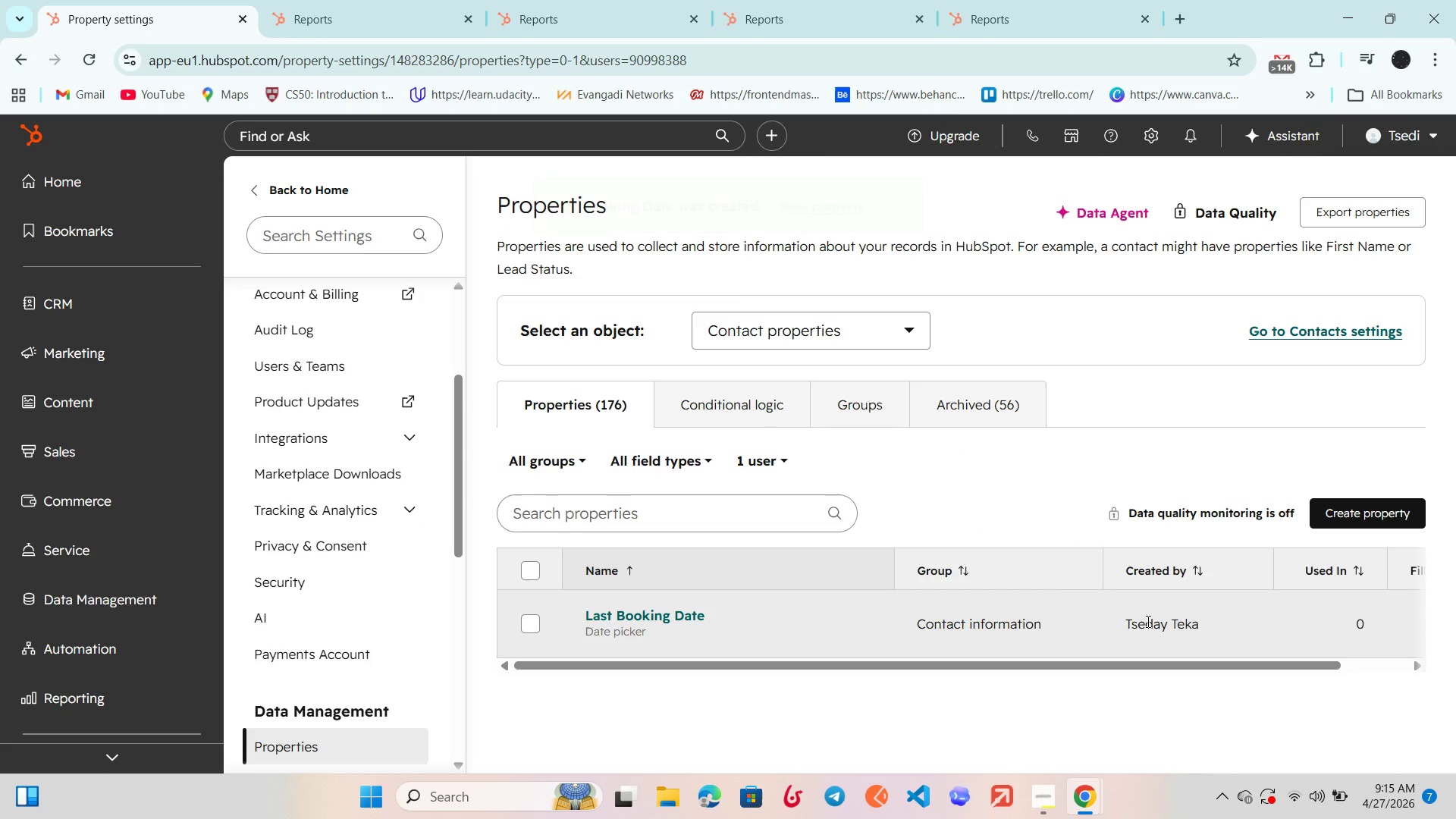 
wait(6.62)
 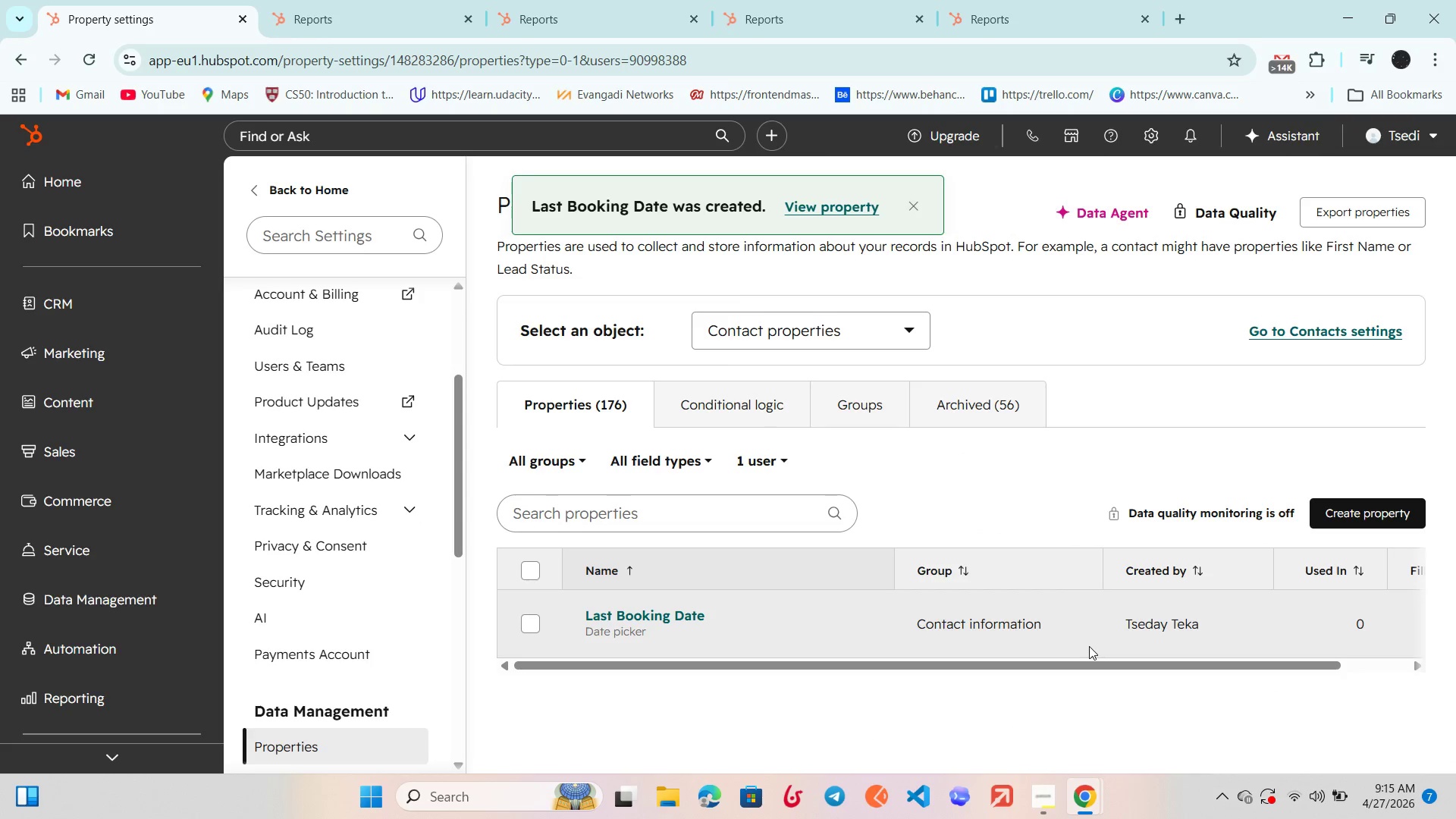 
scroll: coordinate [1106, 528], scroll_direction: down, amount: 3.0
 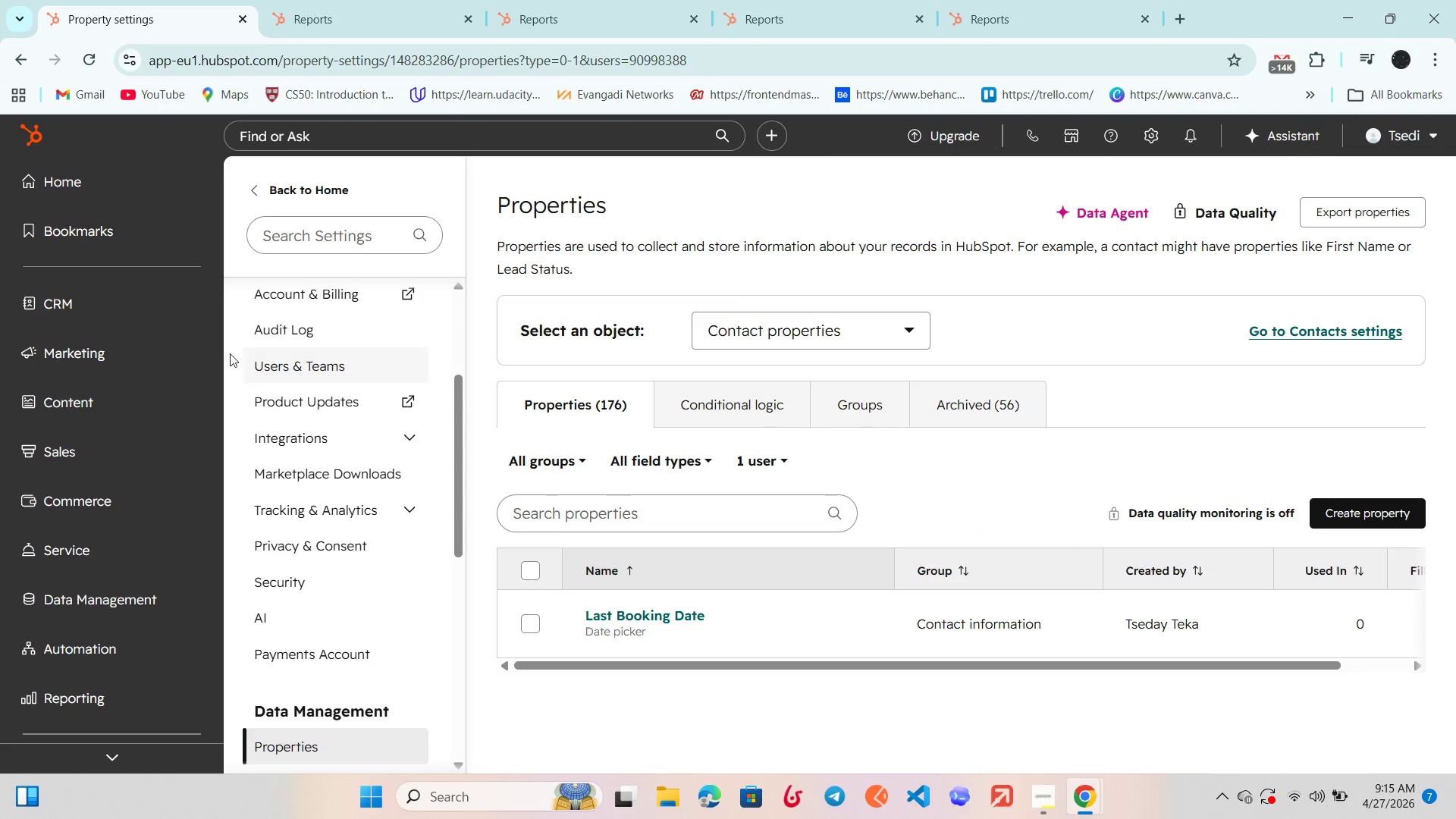 
left_click([148, 308])
 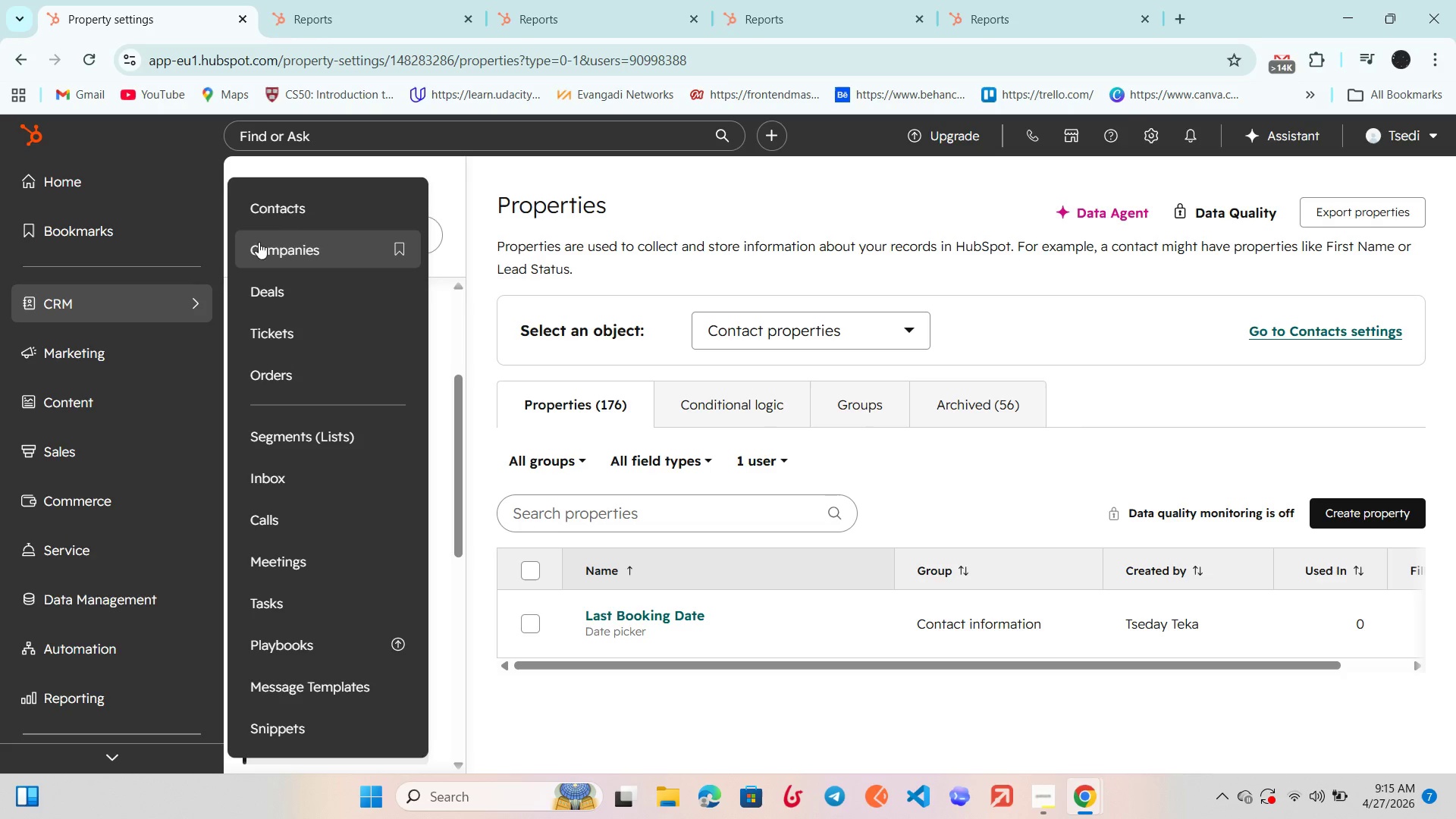 
left_click([291, 215])
 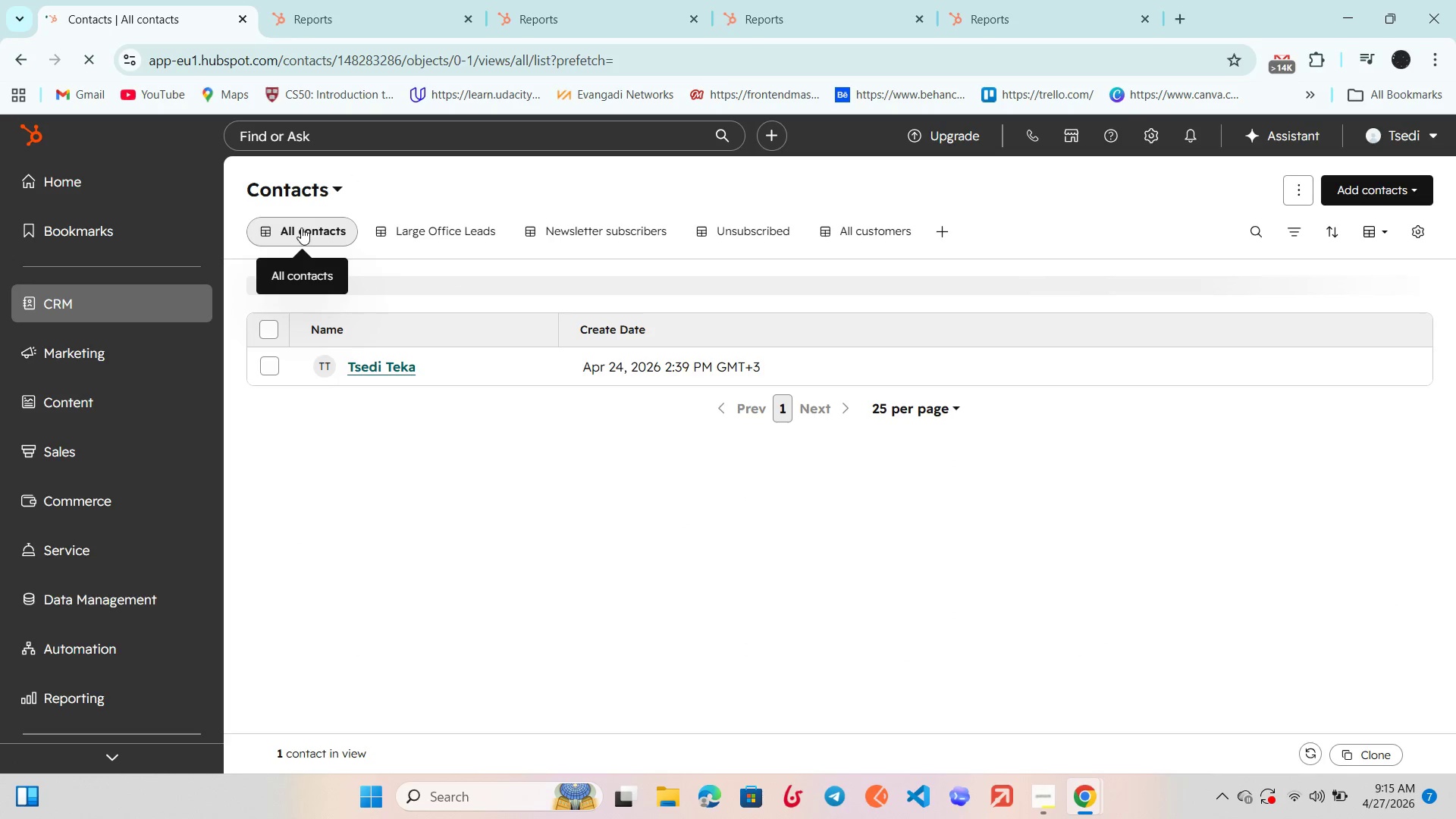 
wait(9.2)
 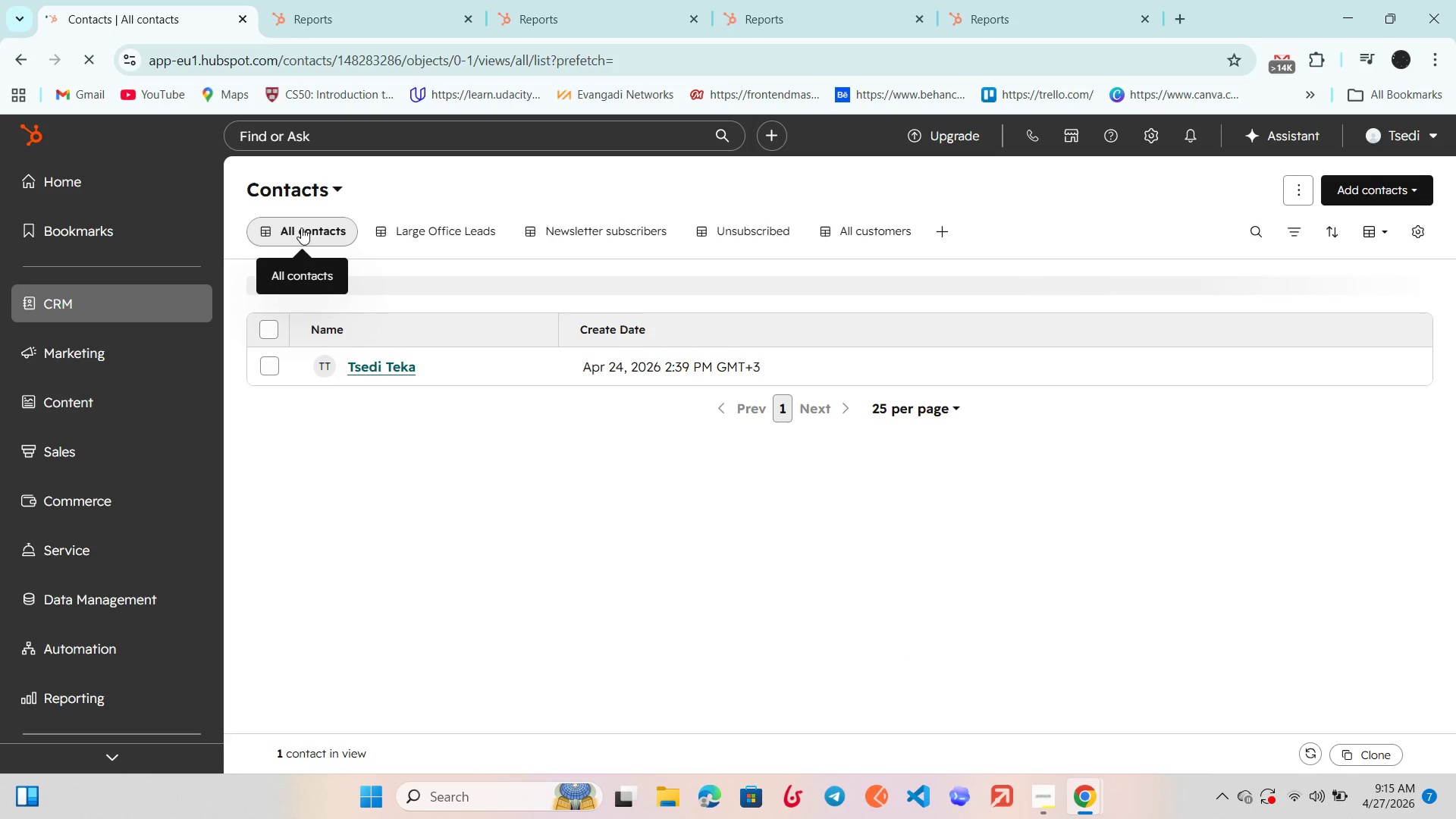 
left_click_drag(start_coordinate=[450, 230], to_coordinate=[897, 231])
 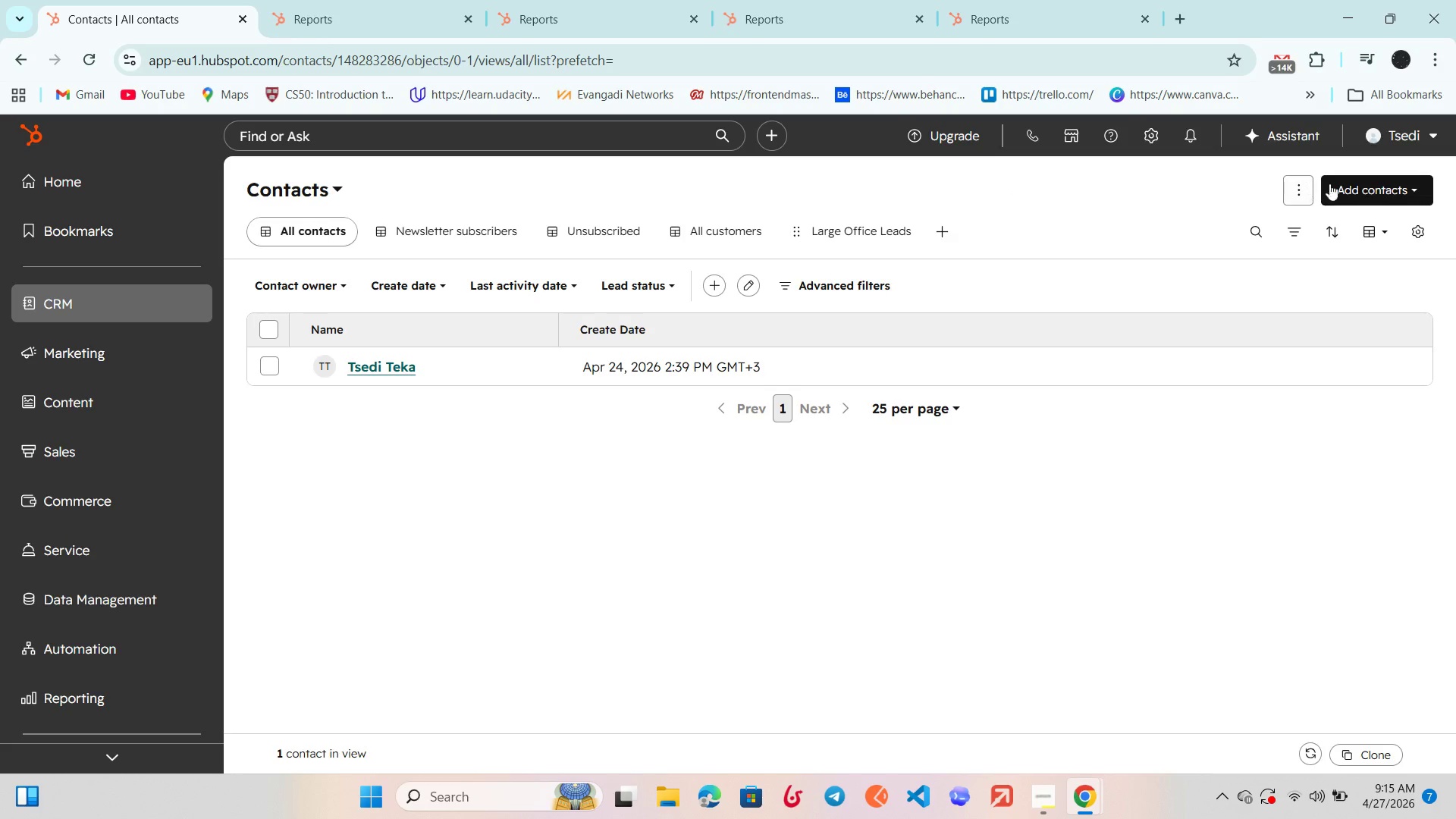 
left_click_drag(start_coordinate=[1345, 191], to_coordinate=[1356, 202])
 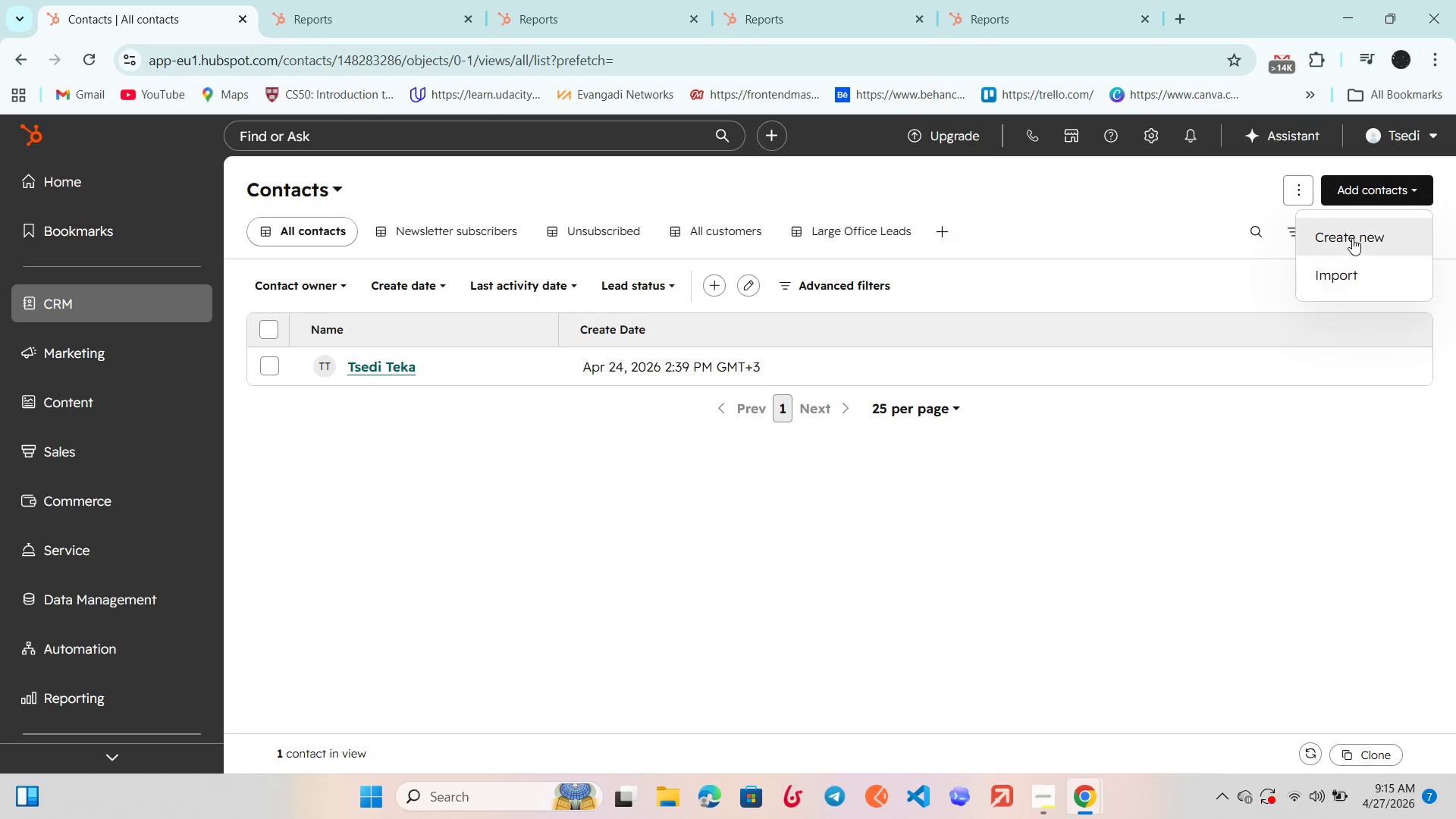 
left_click([1352, 237])
 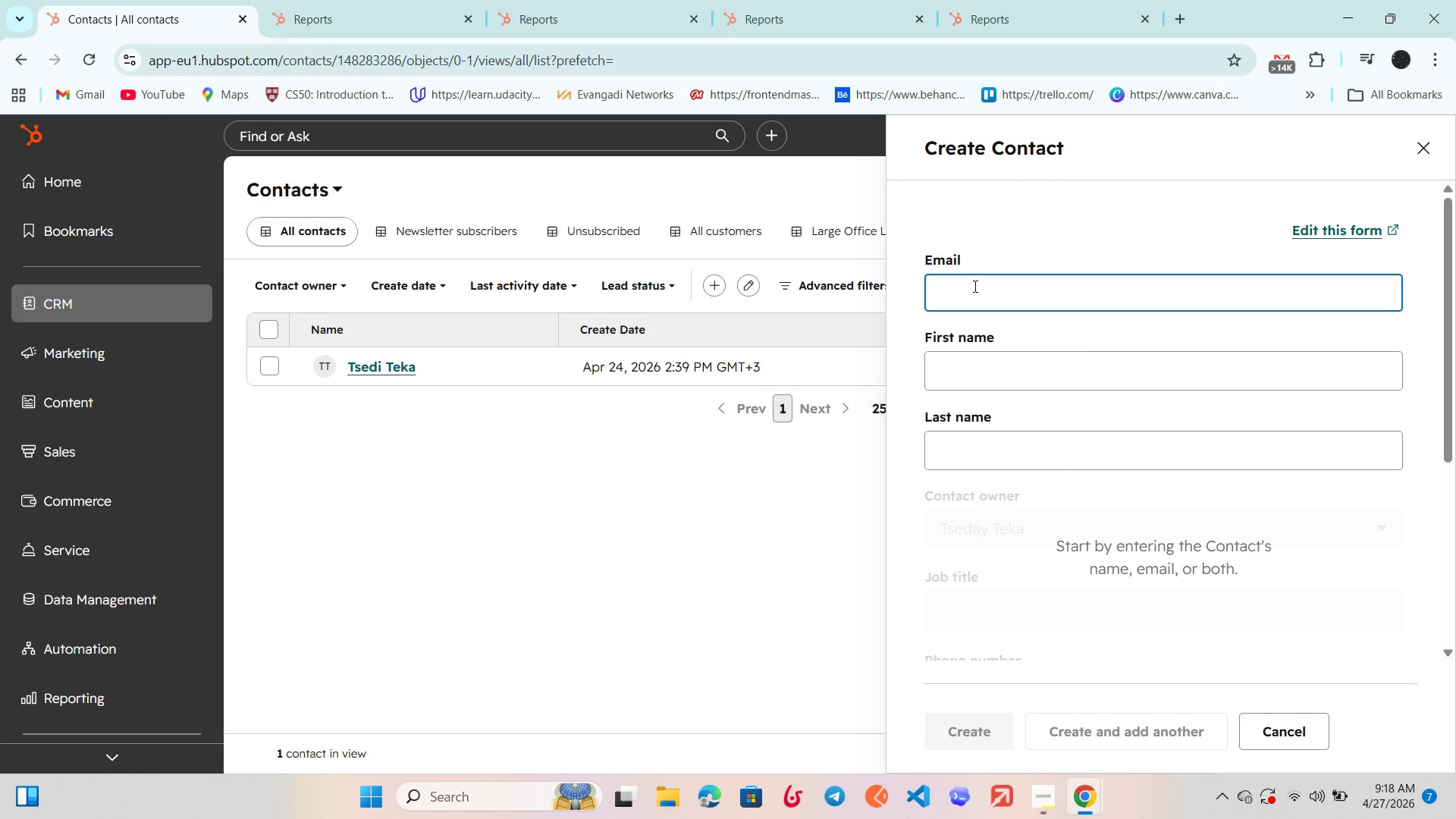 
wait(175.41)
 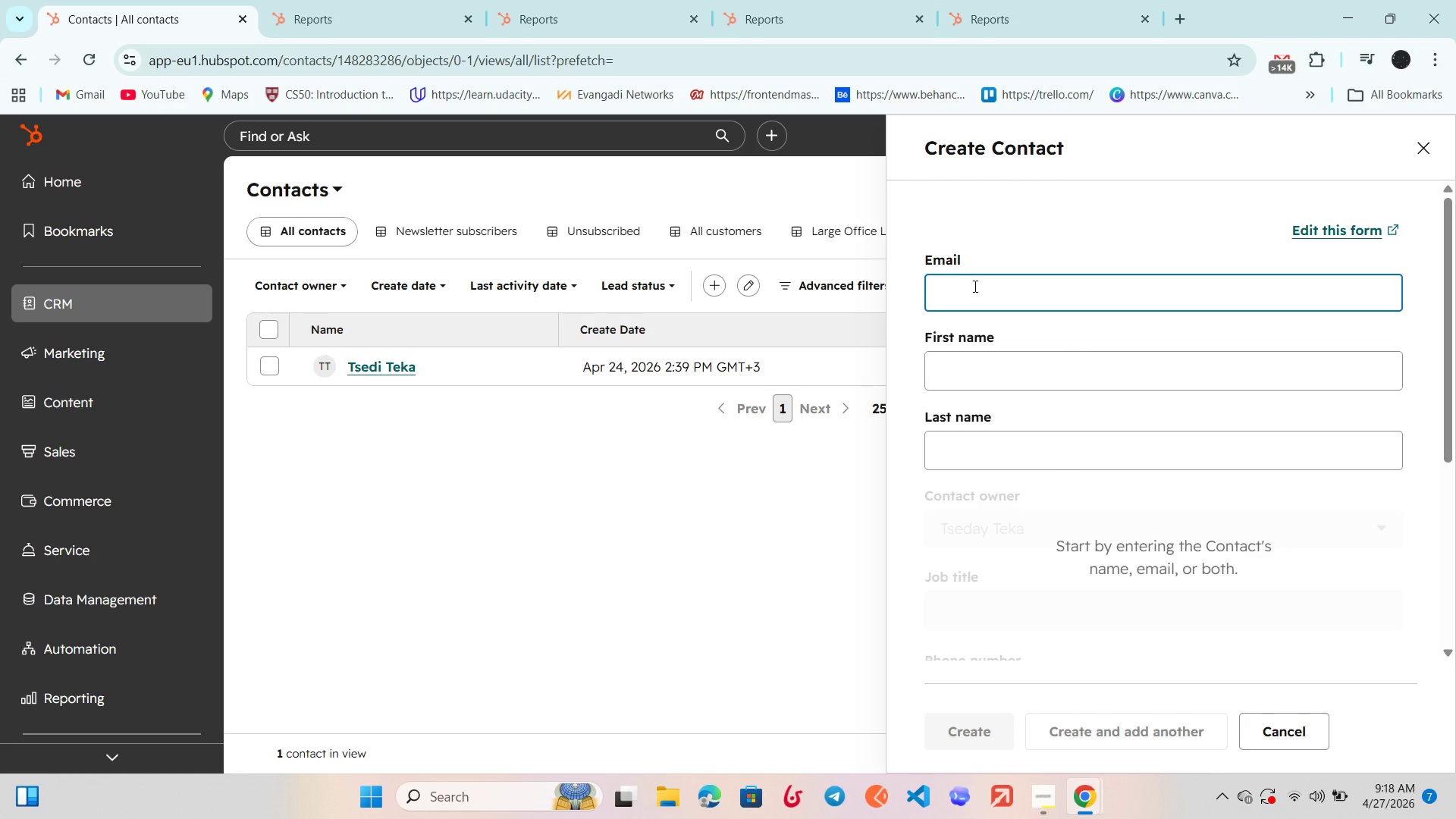 
type(sol@gmail.com)
 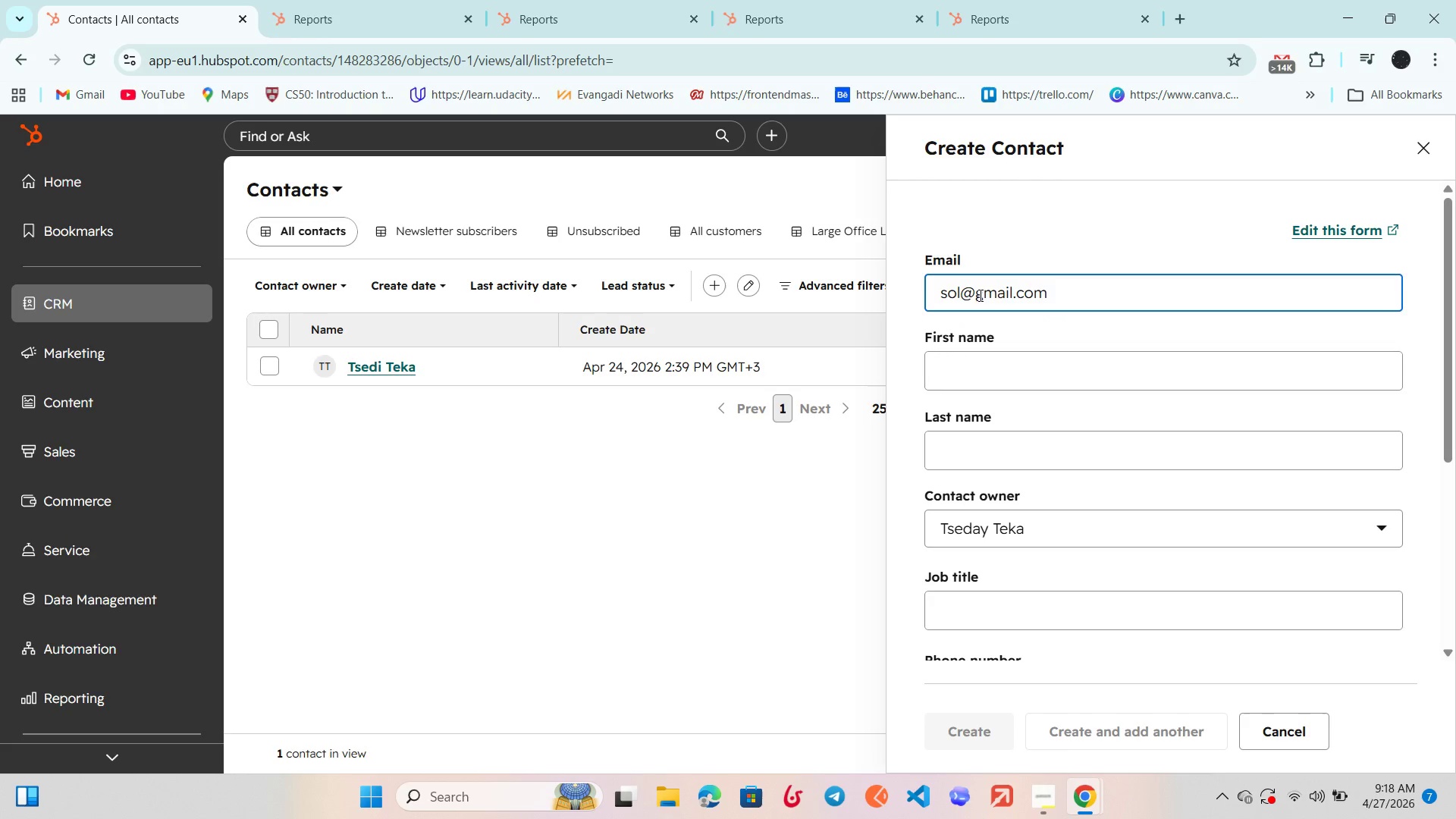 
left_click([1010, 370])
 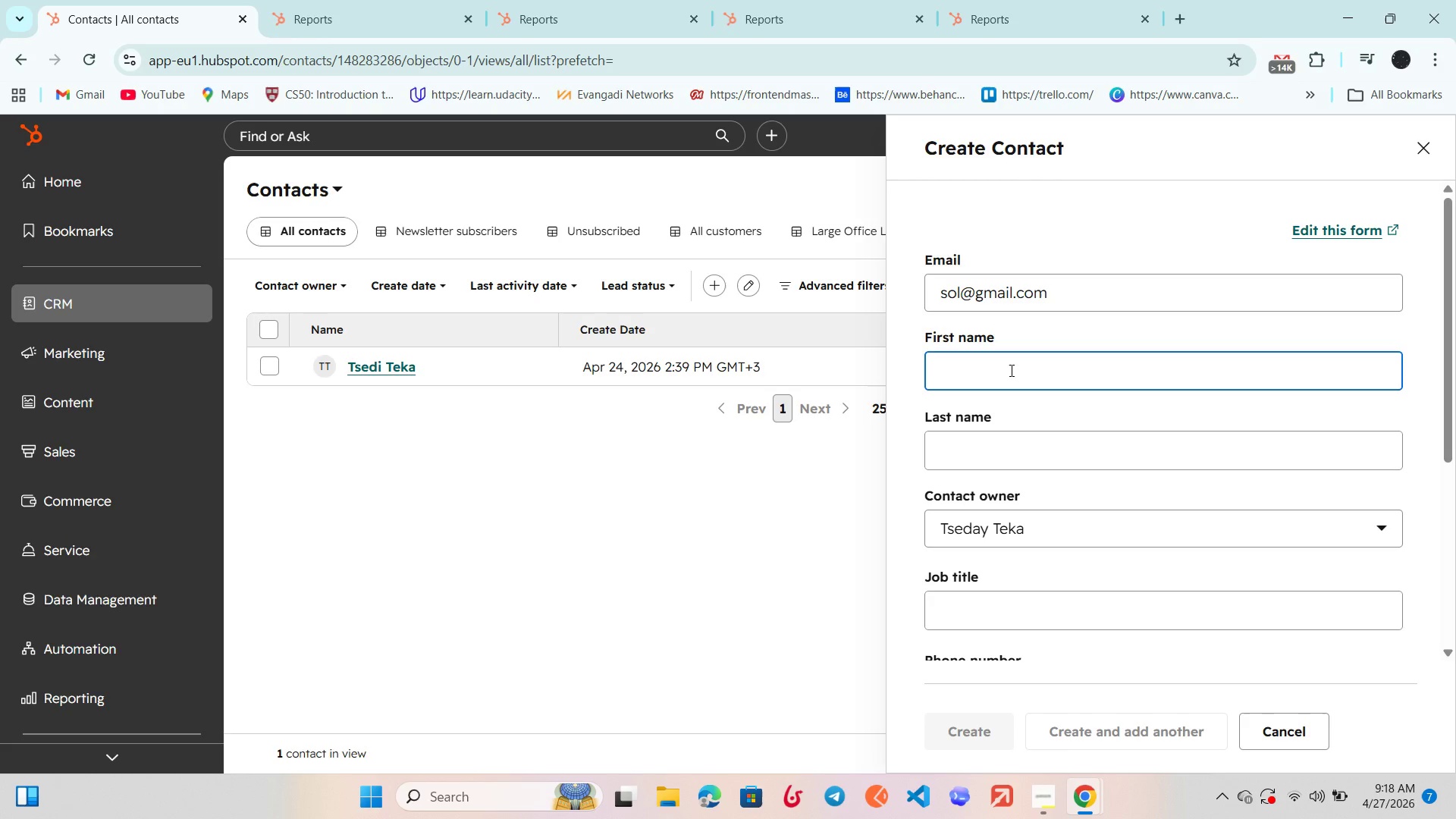 
type(Selam Abdi)
 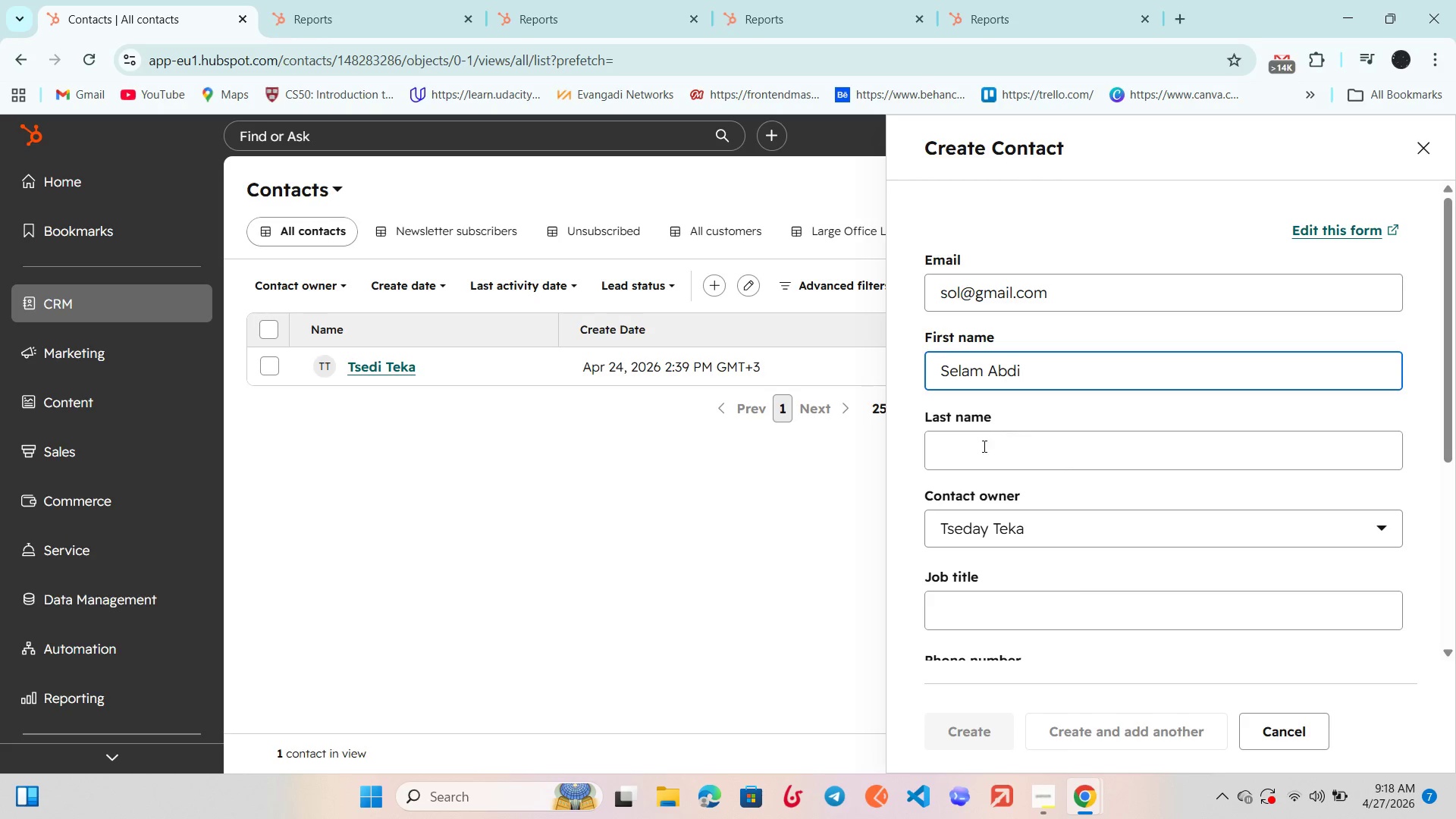 
left_click([975, 446])
 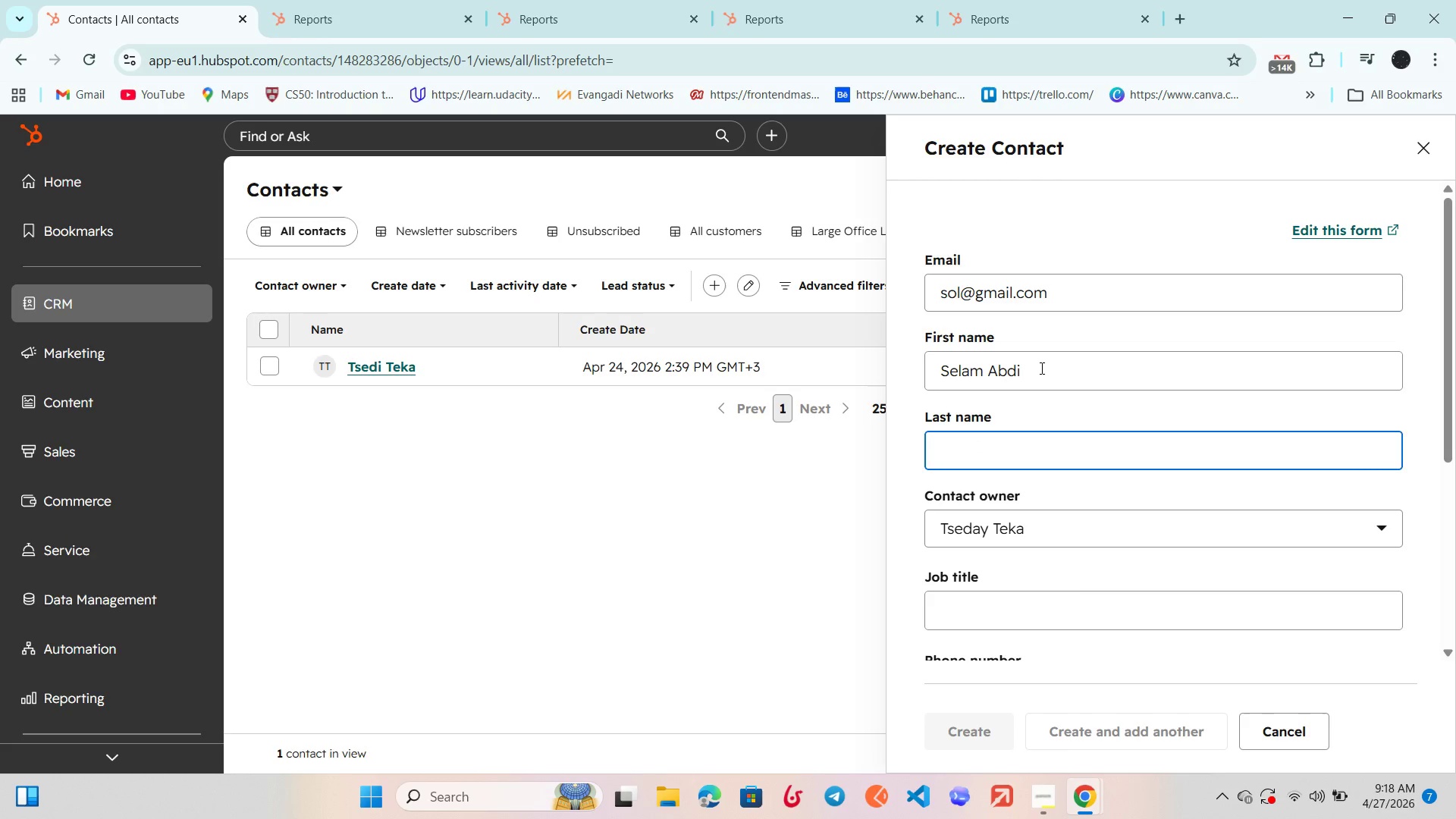 
left_click_drag(start_coordinate=[1040, 368], to_coordinate=[991, 369])
 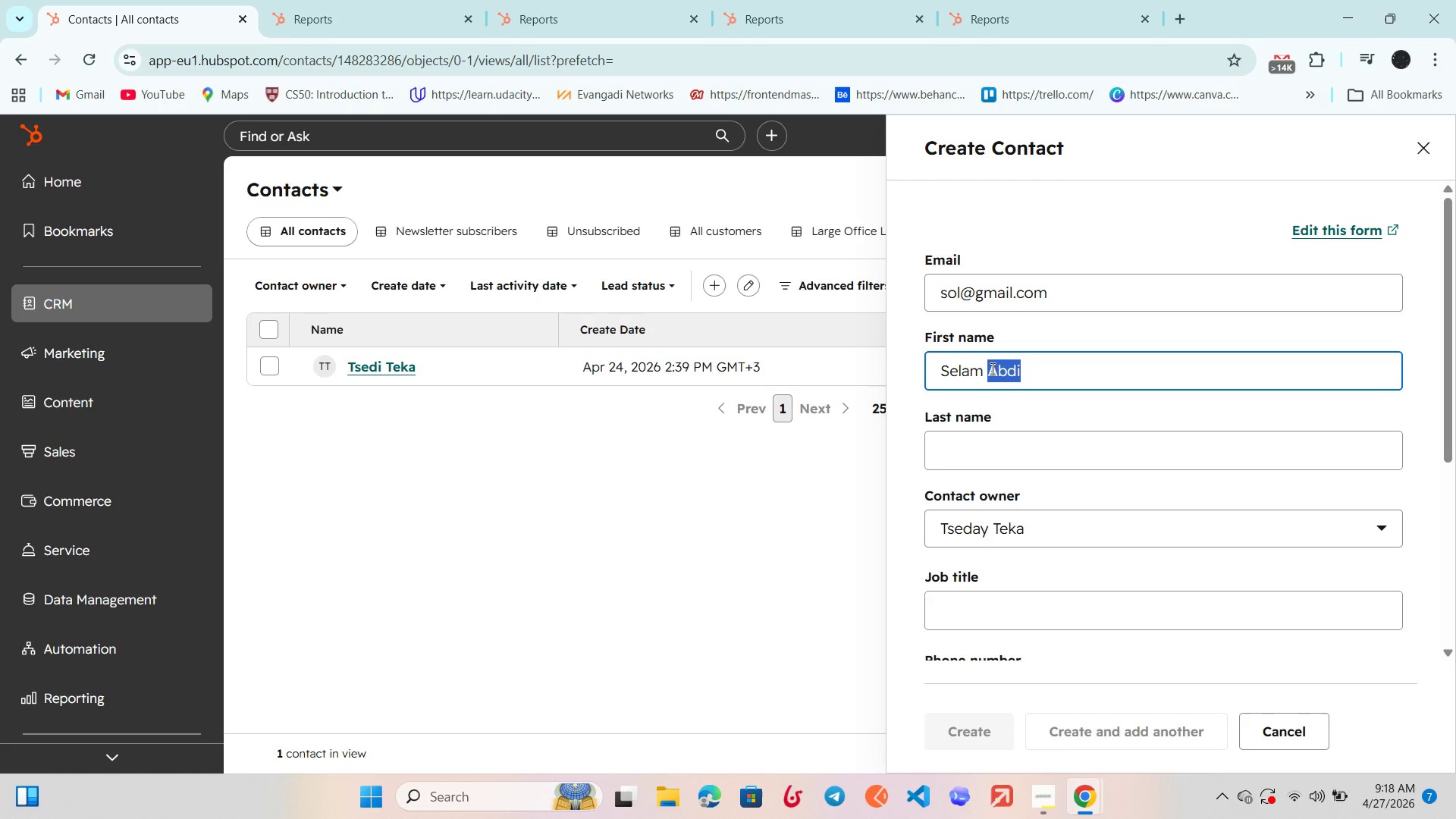 
key(Control+ControlLeft)
 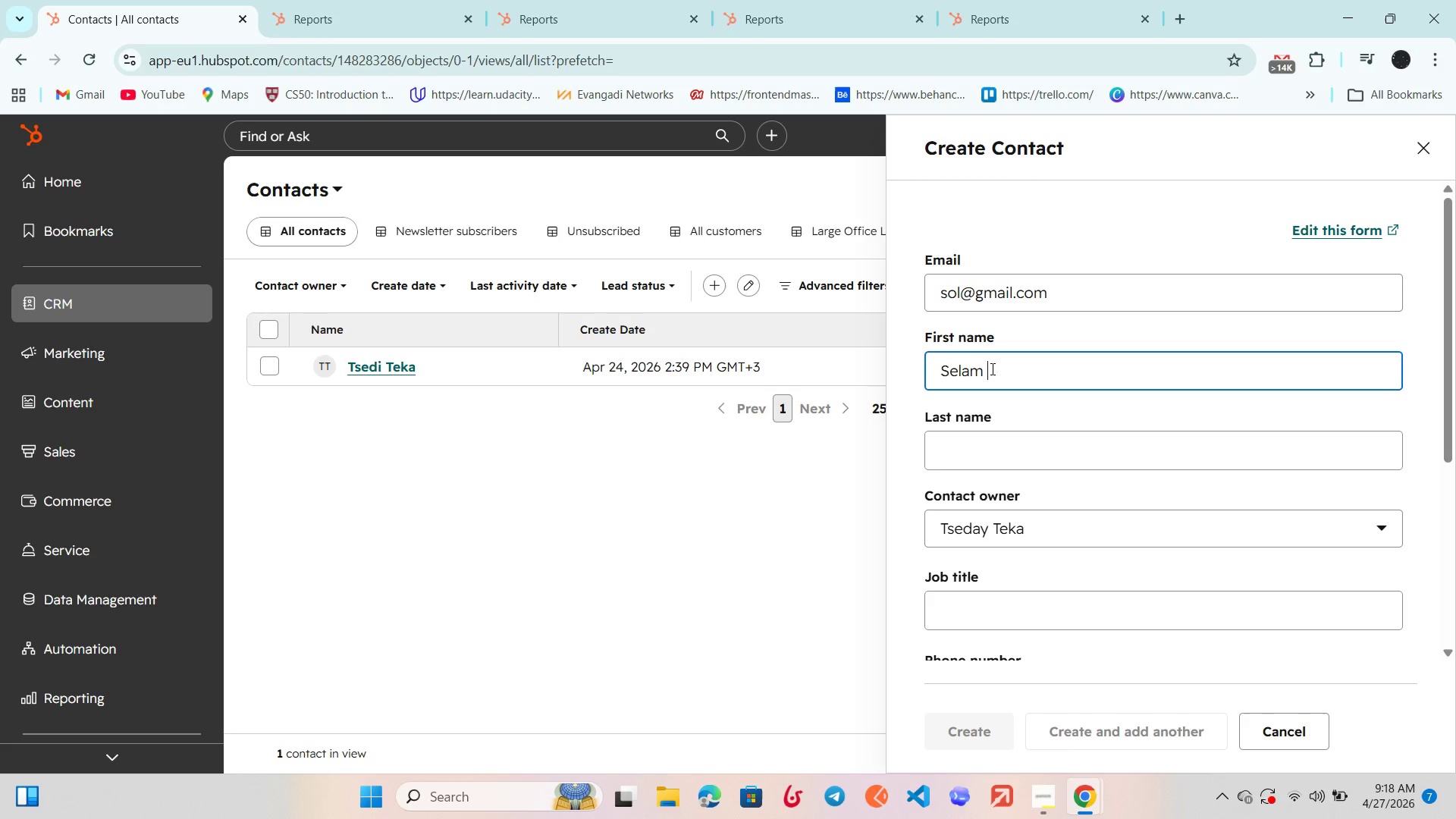 
key(Control+X)
 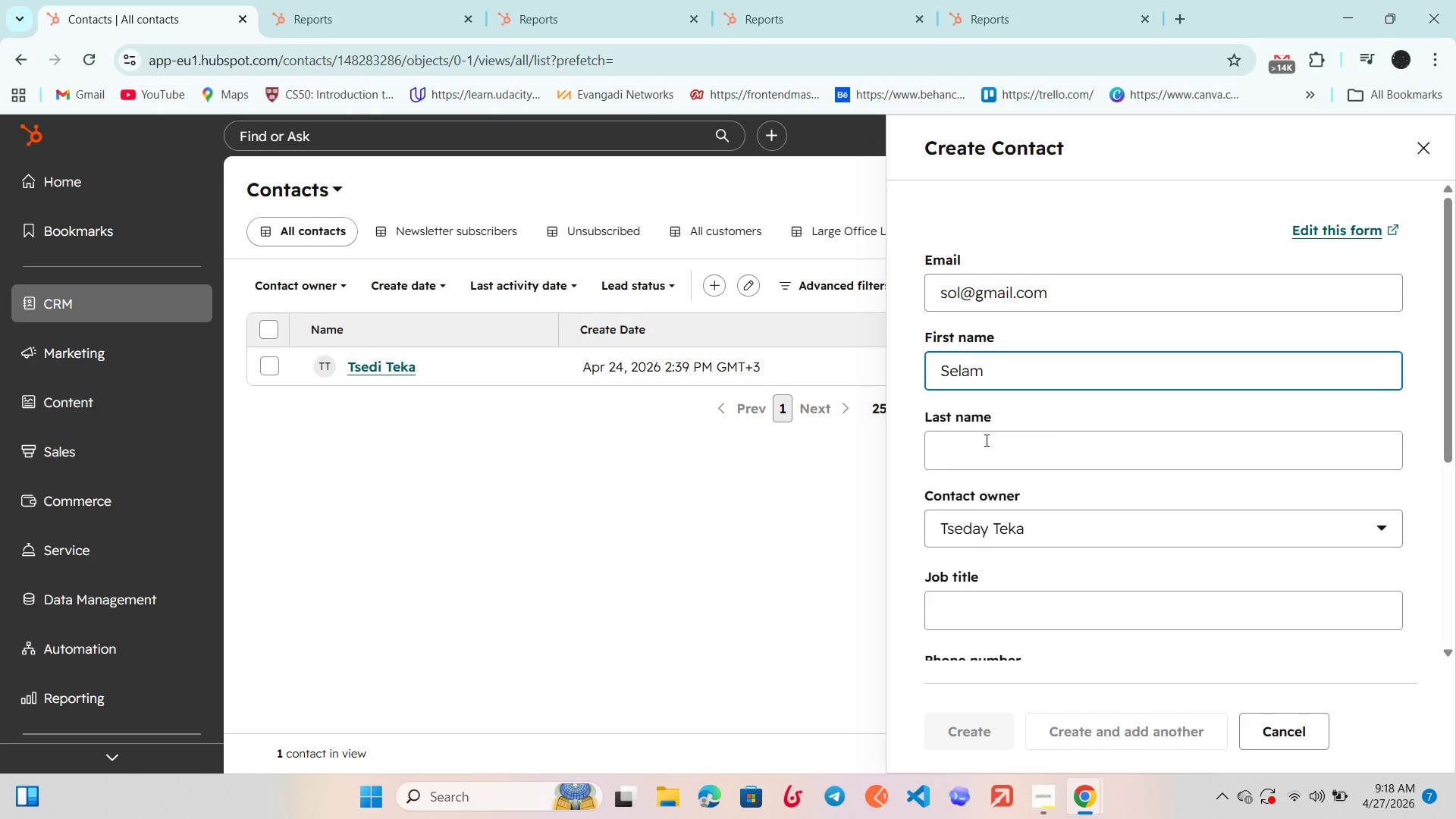 
left_click([985, 440])
 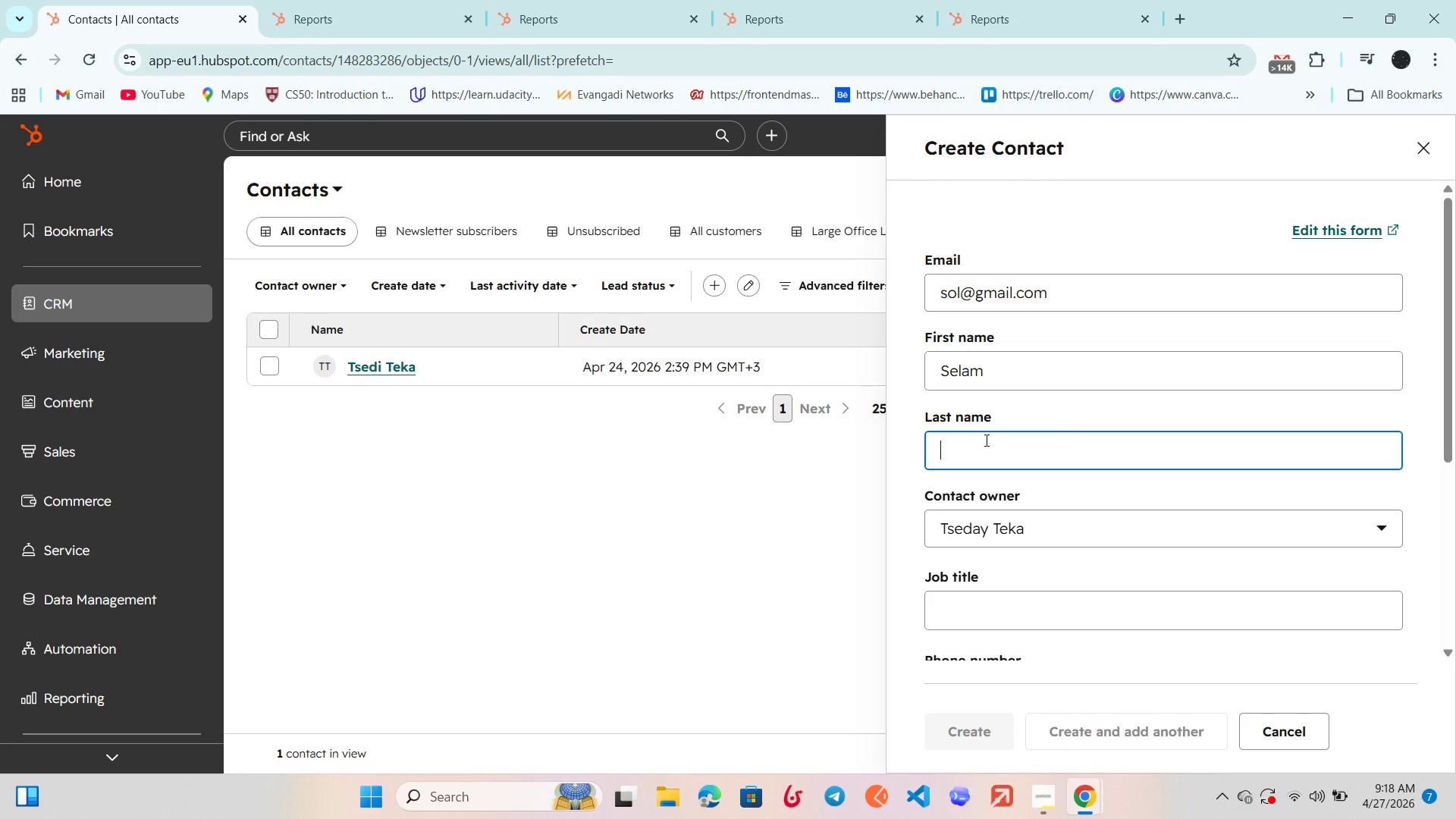 
key(Control+V)
 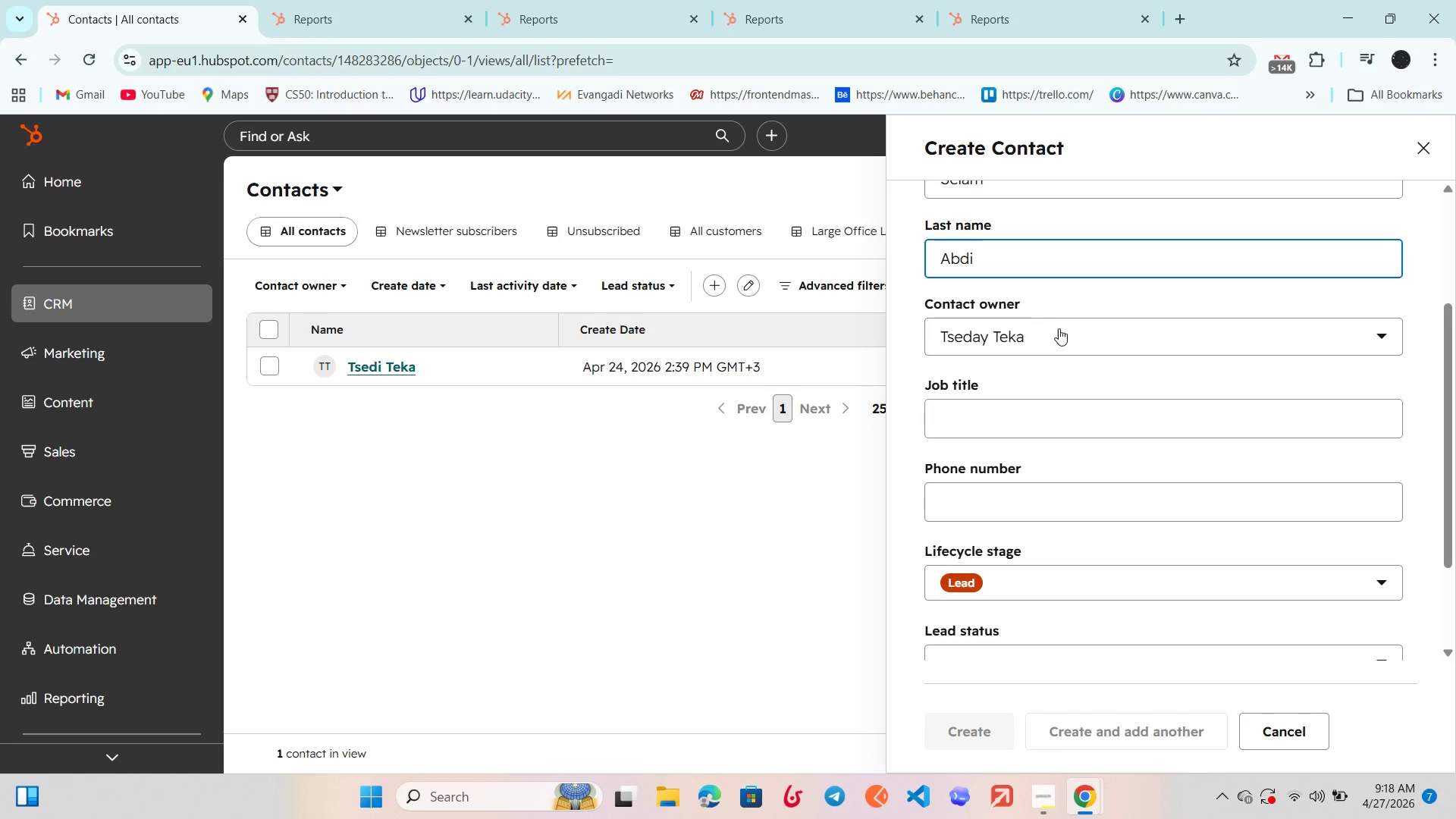 
left_click([1062, 321])
 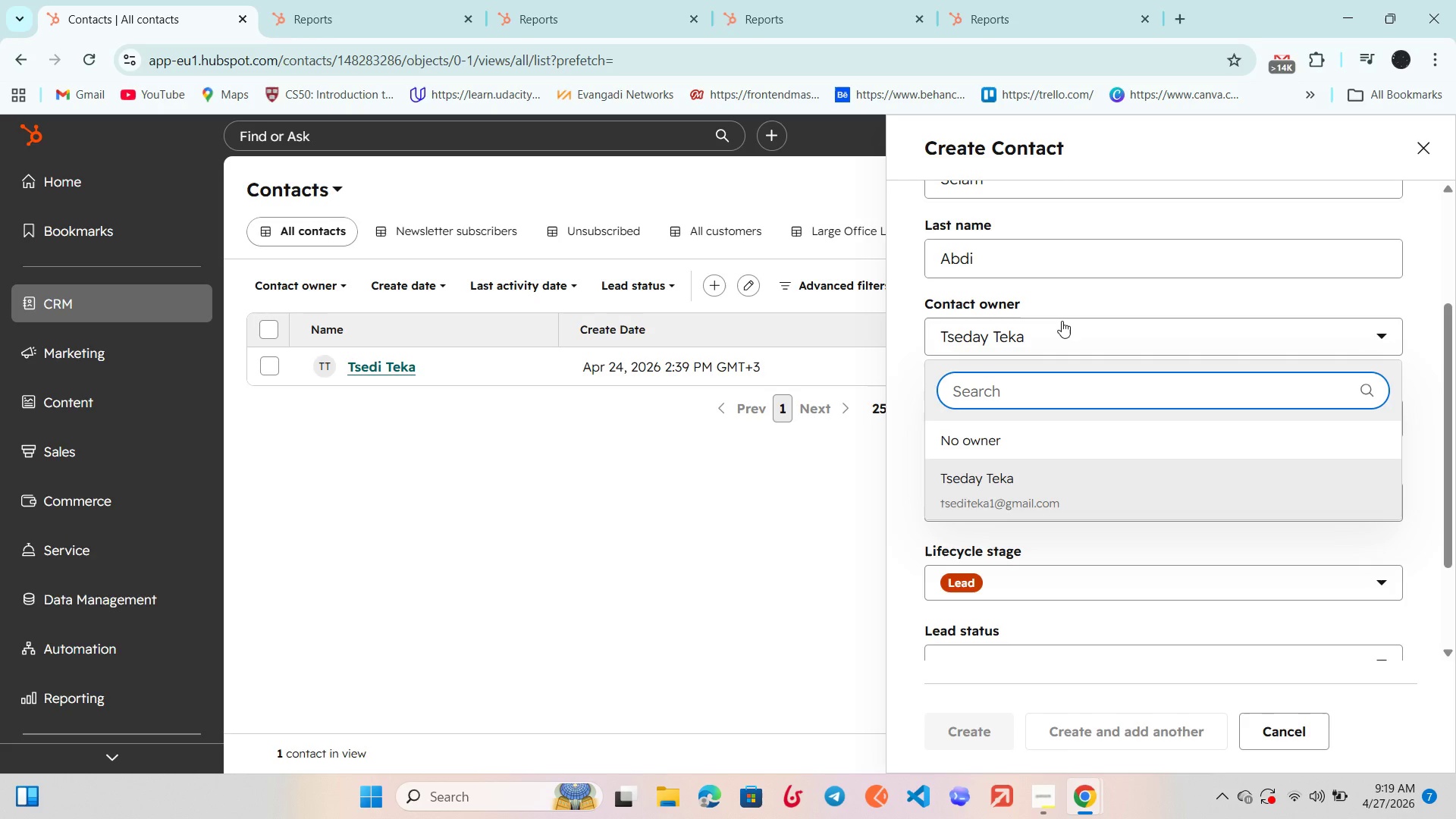 
left_click([1062, 321])
 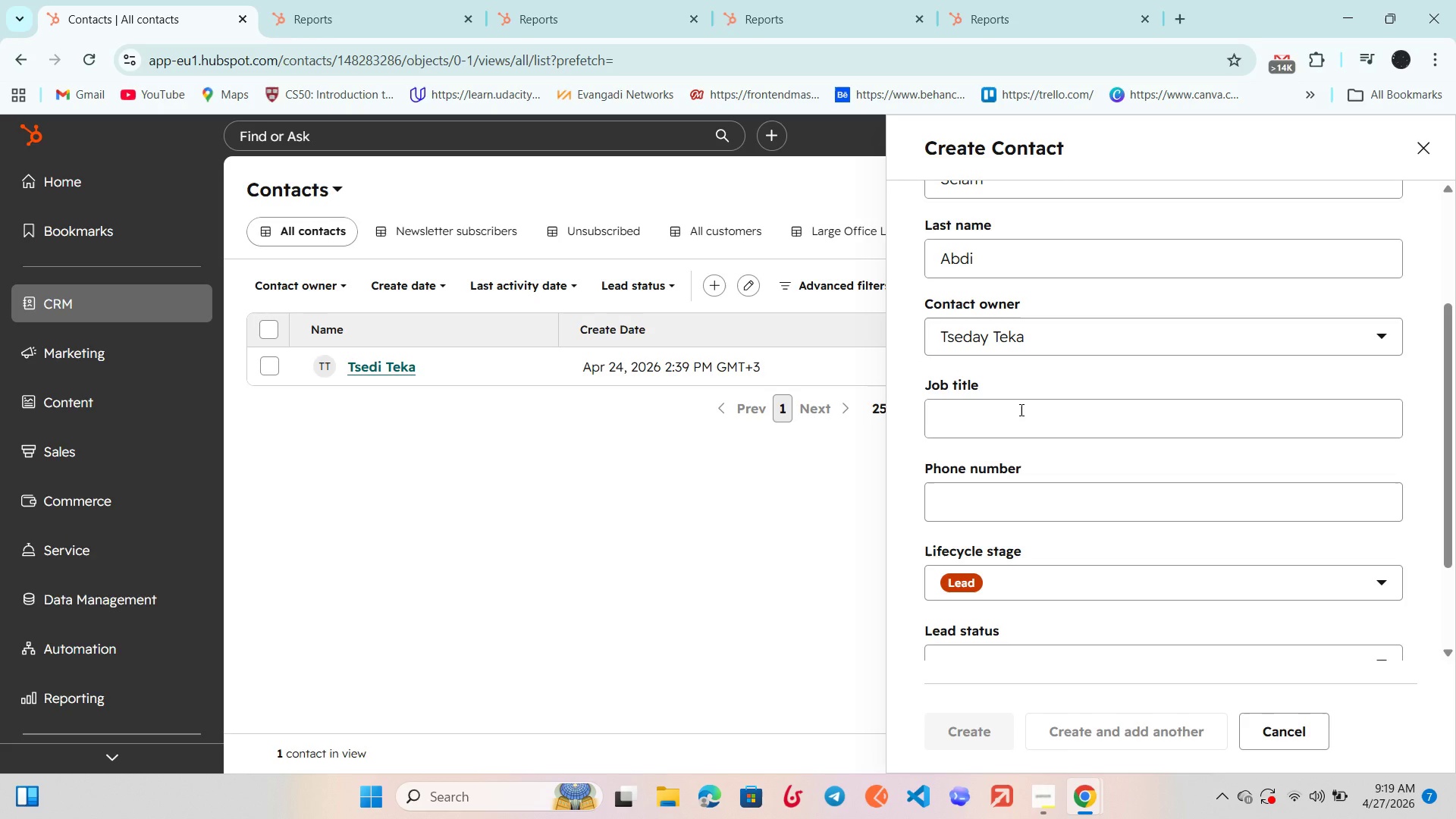 
left_click([1020, 410])
 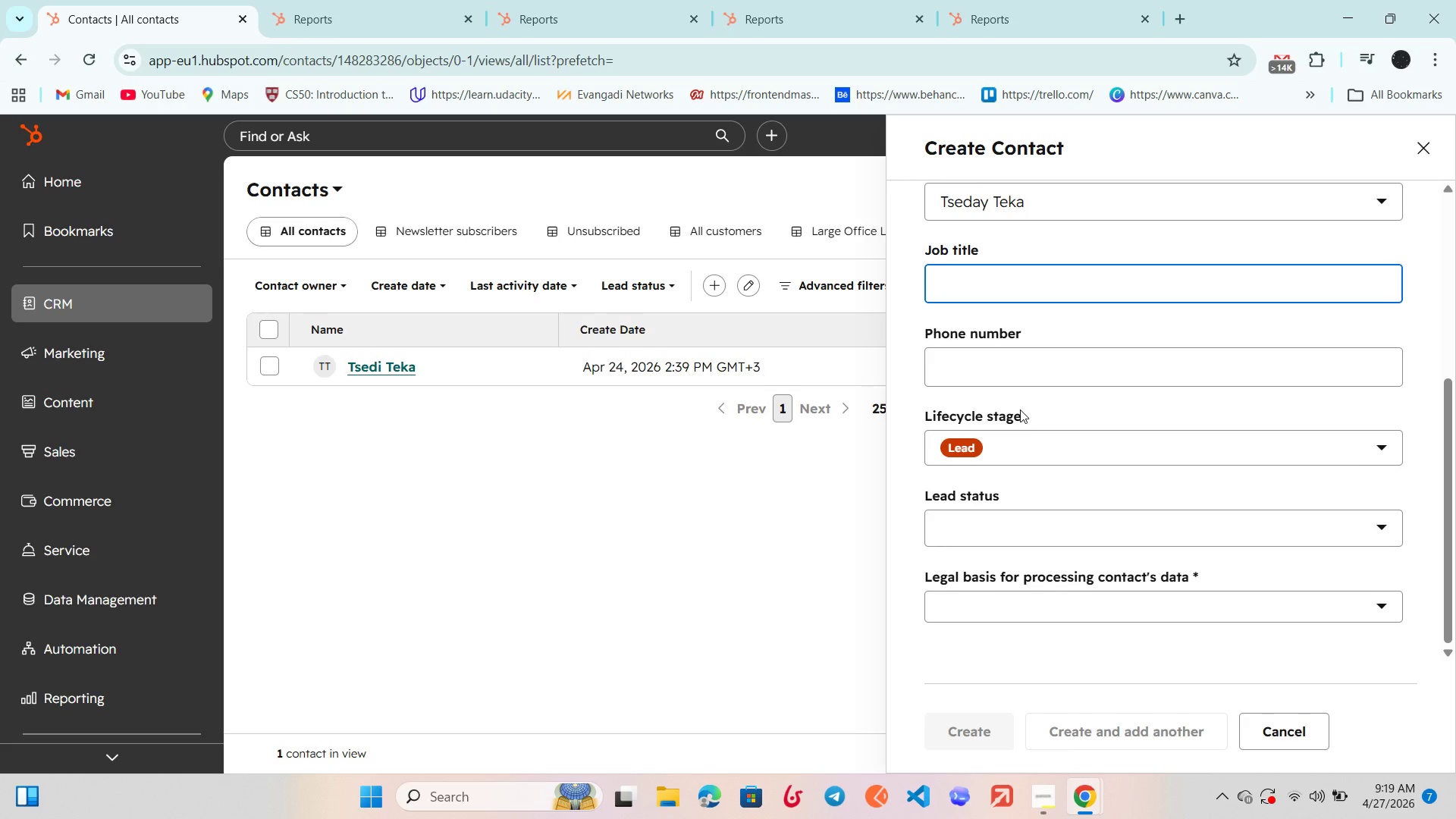 
left_click([1028, 431])
 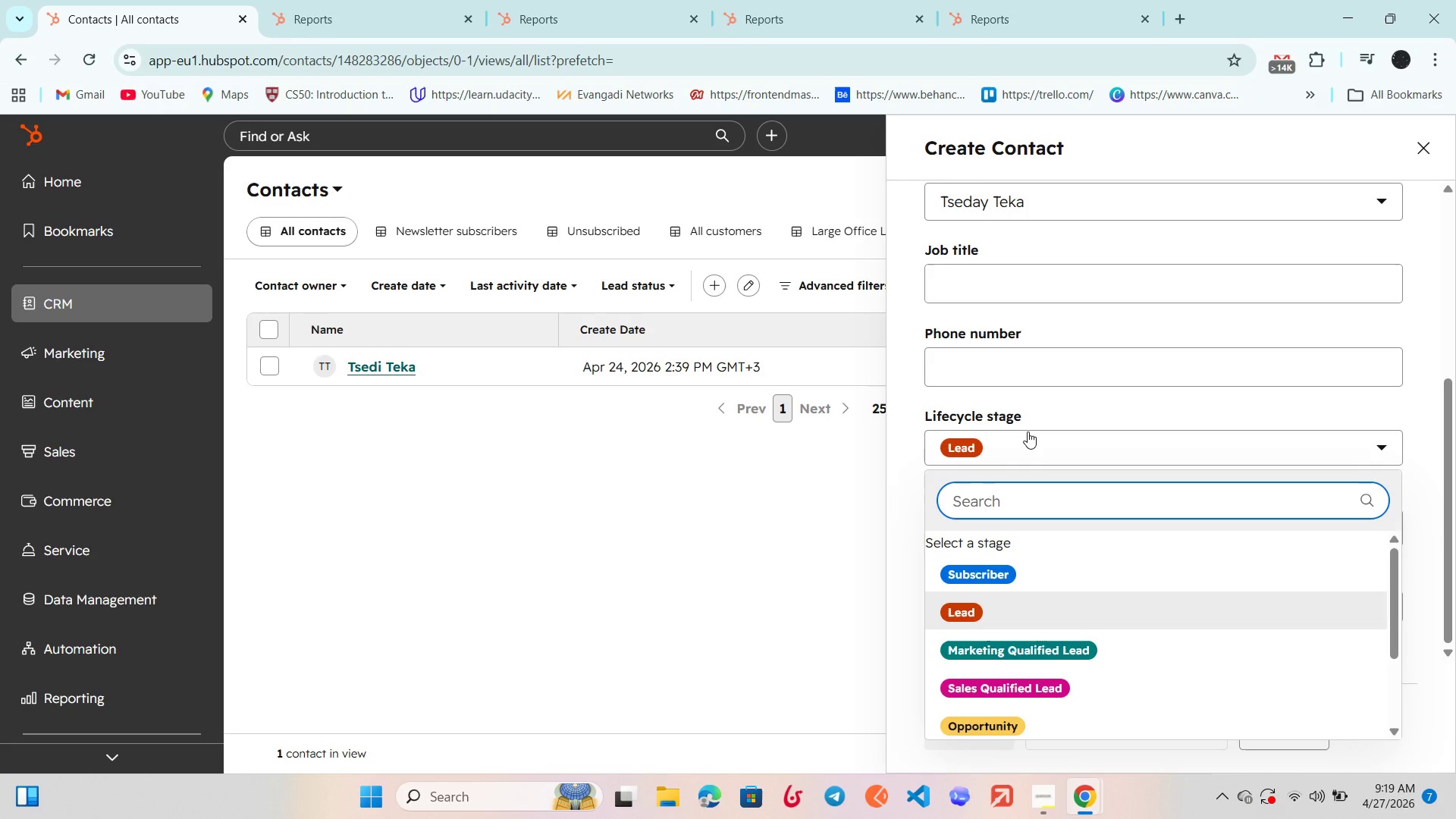 
left_click([1028, 431])
 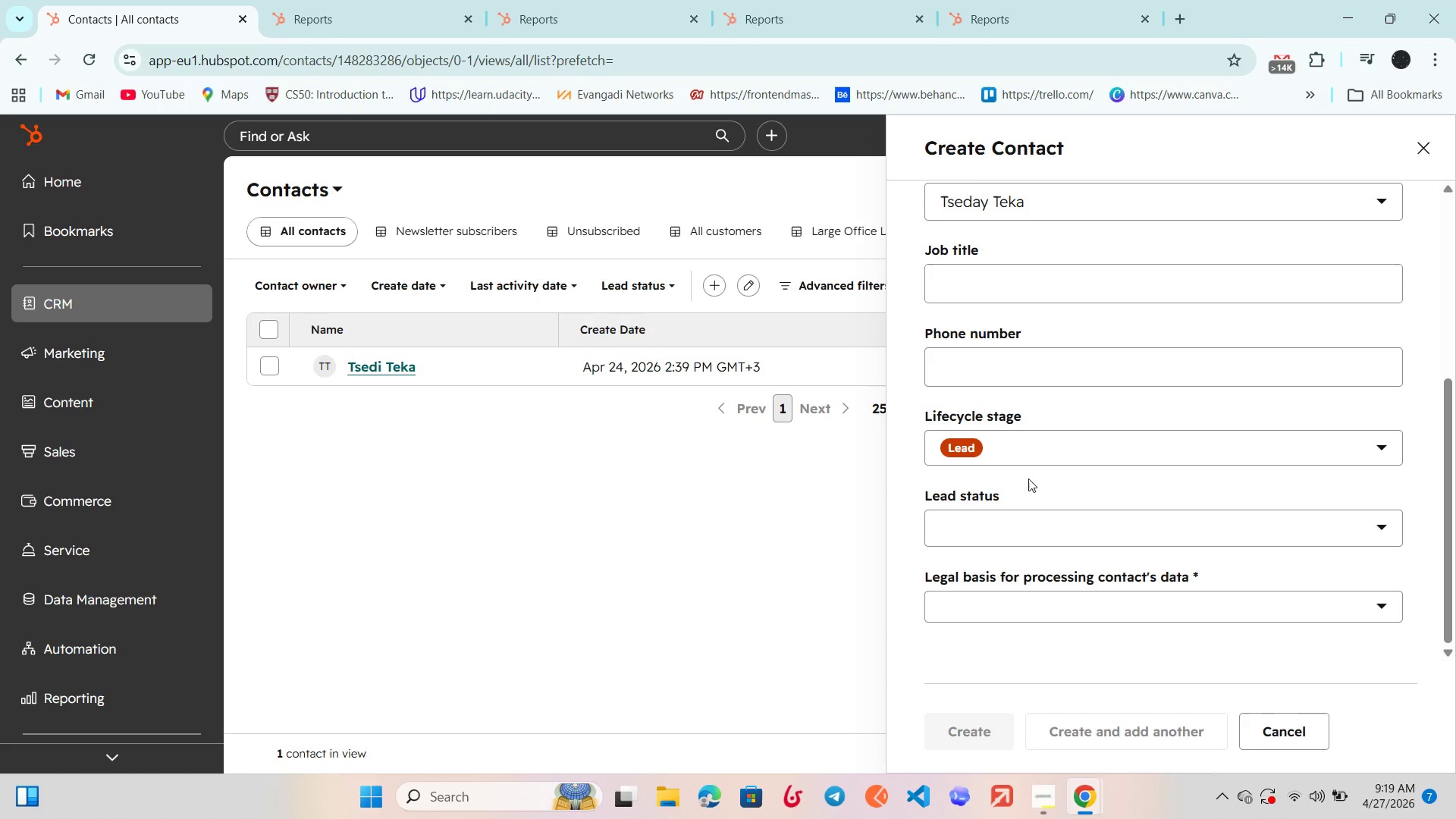 
left_click([1028, 525])
 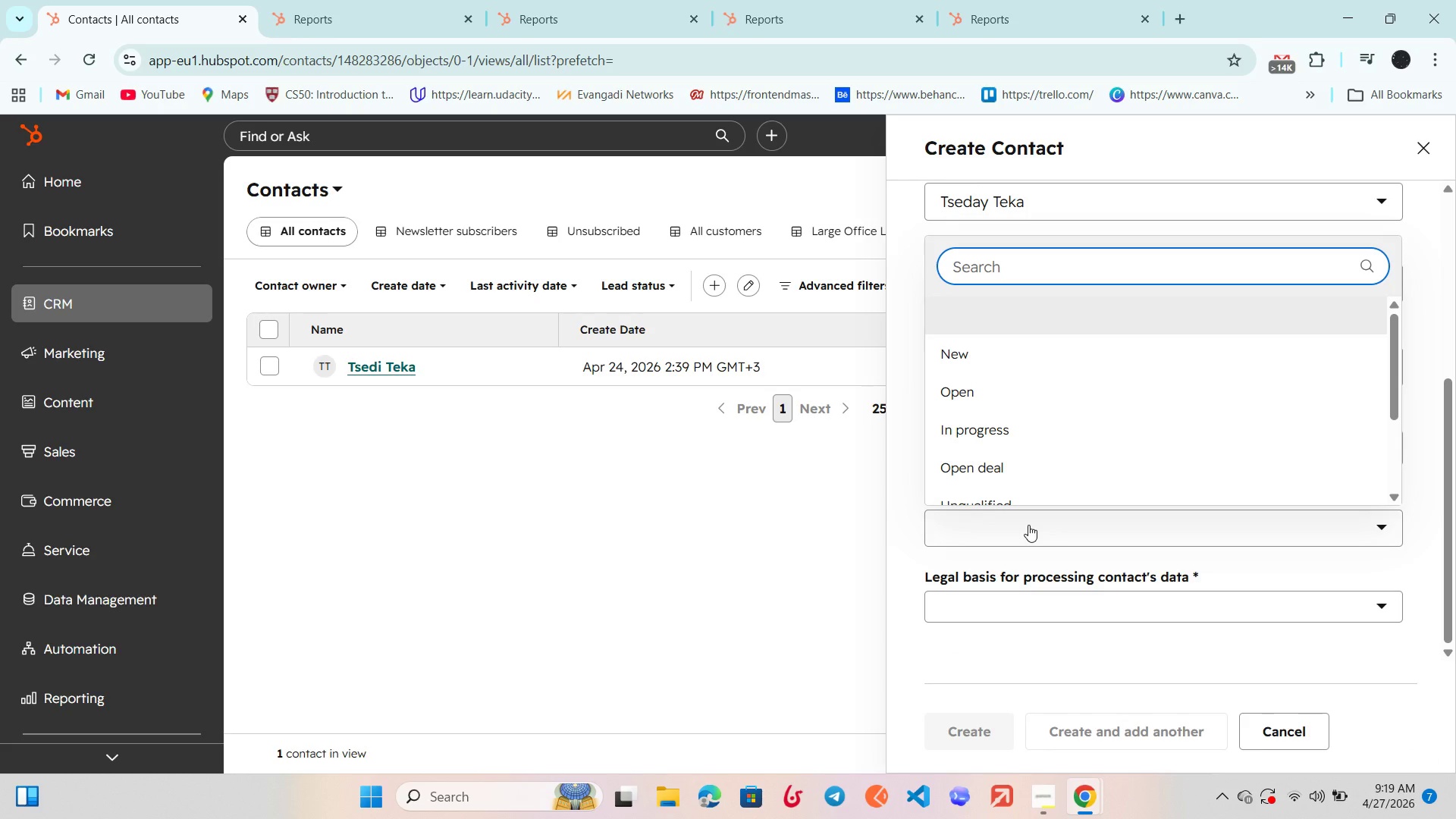 
left_click([1028, 525])
 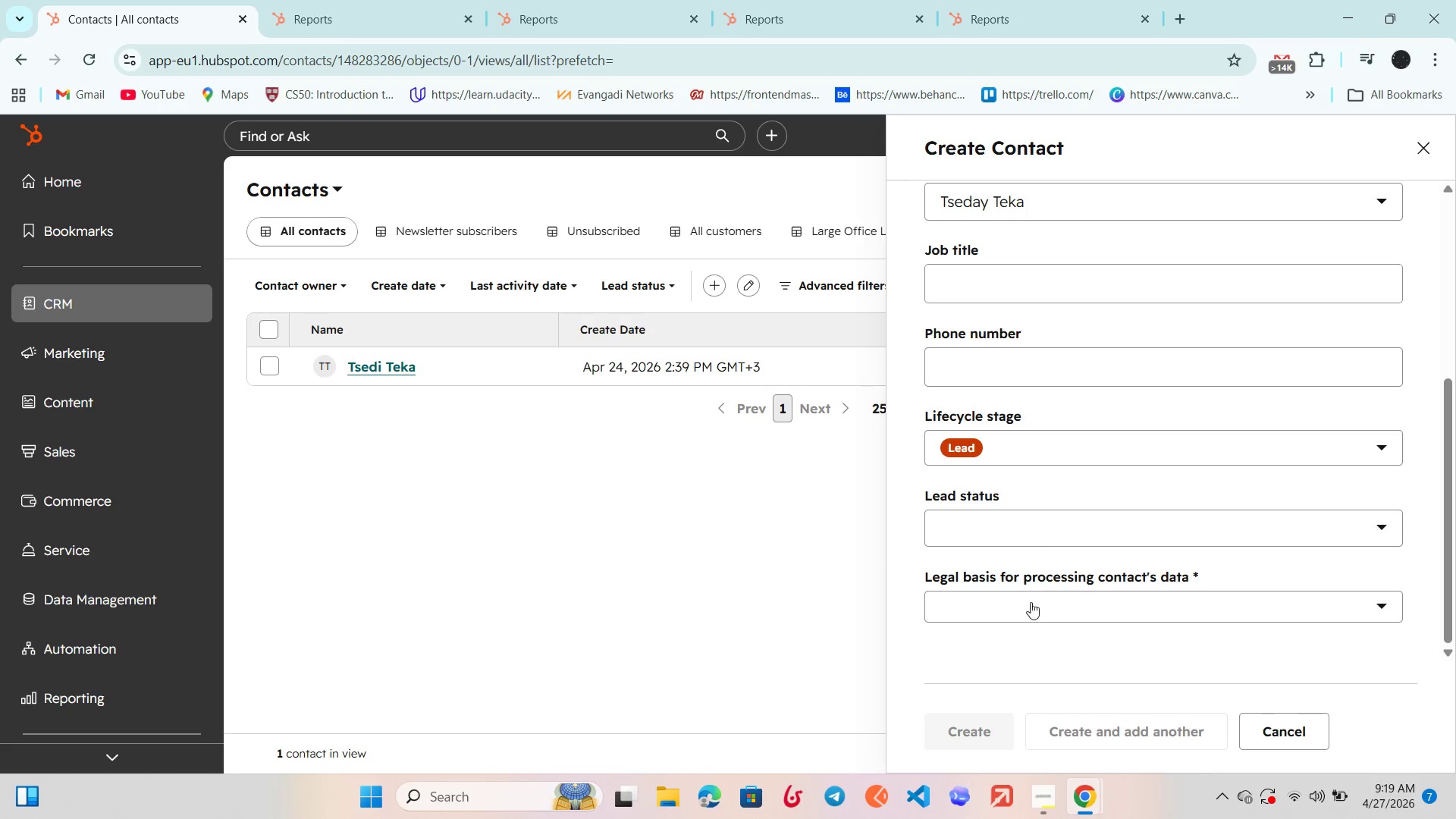 
left_click([1030, 608])
 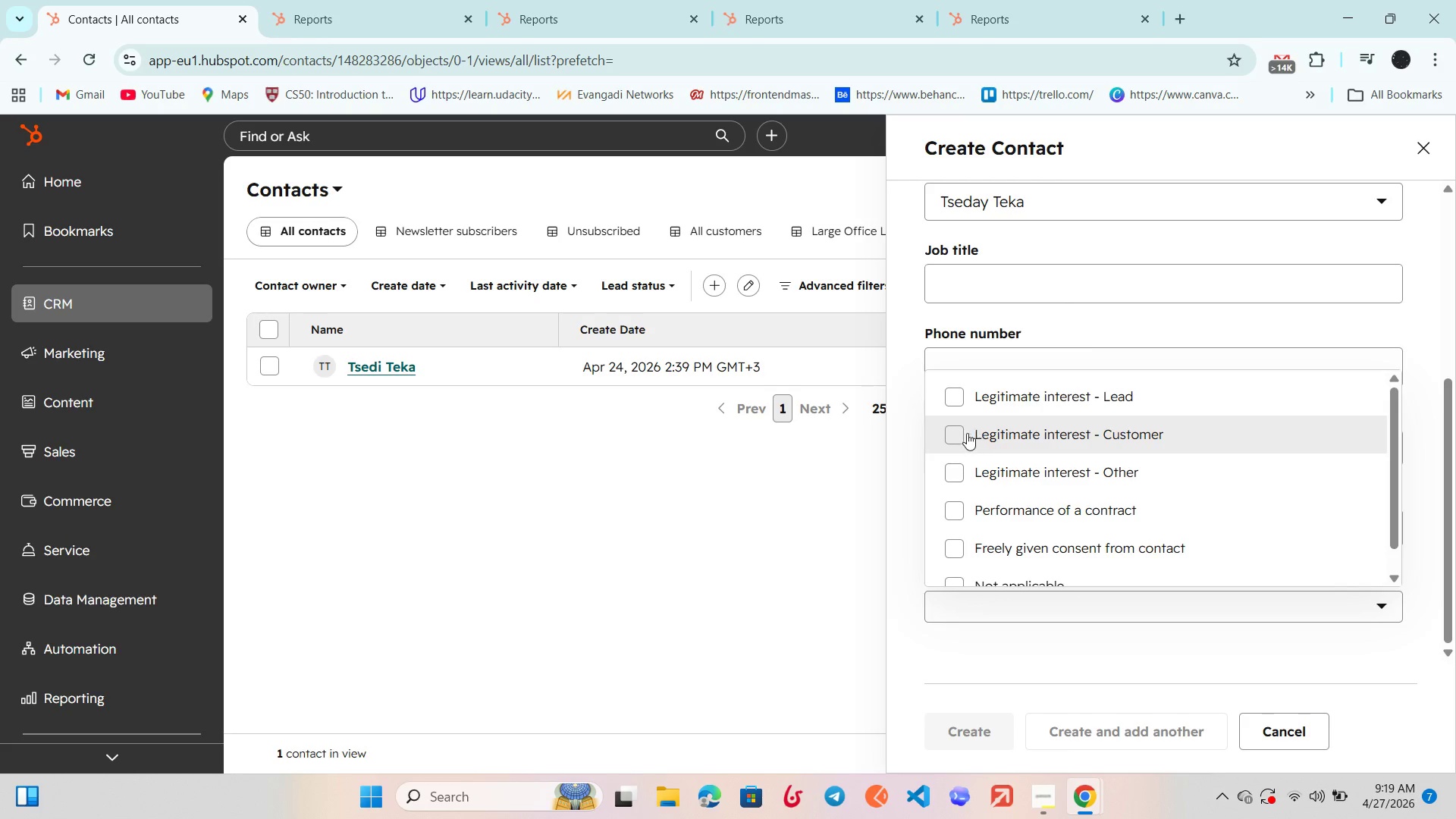 
left_click([953, 430])
 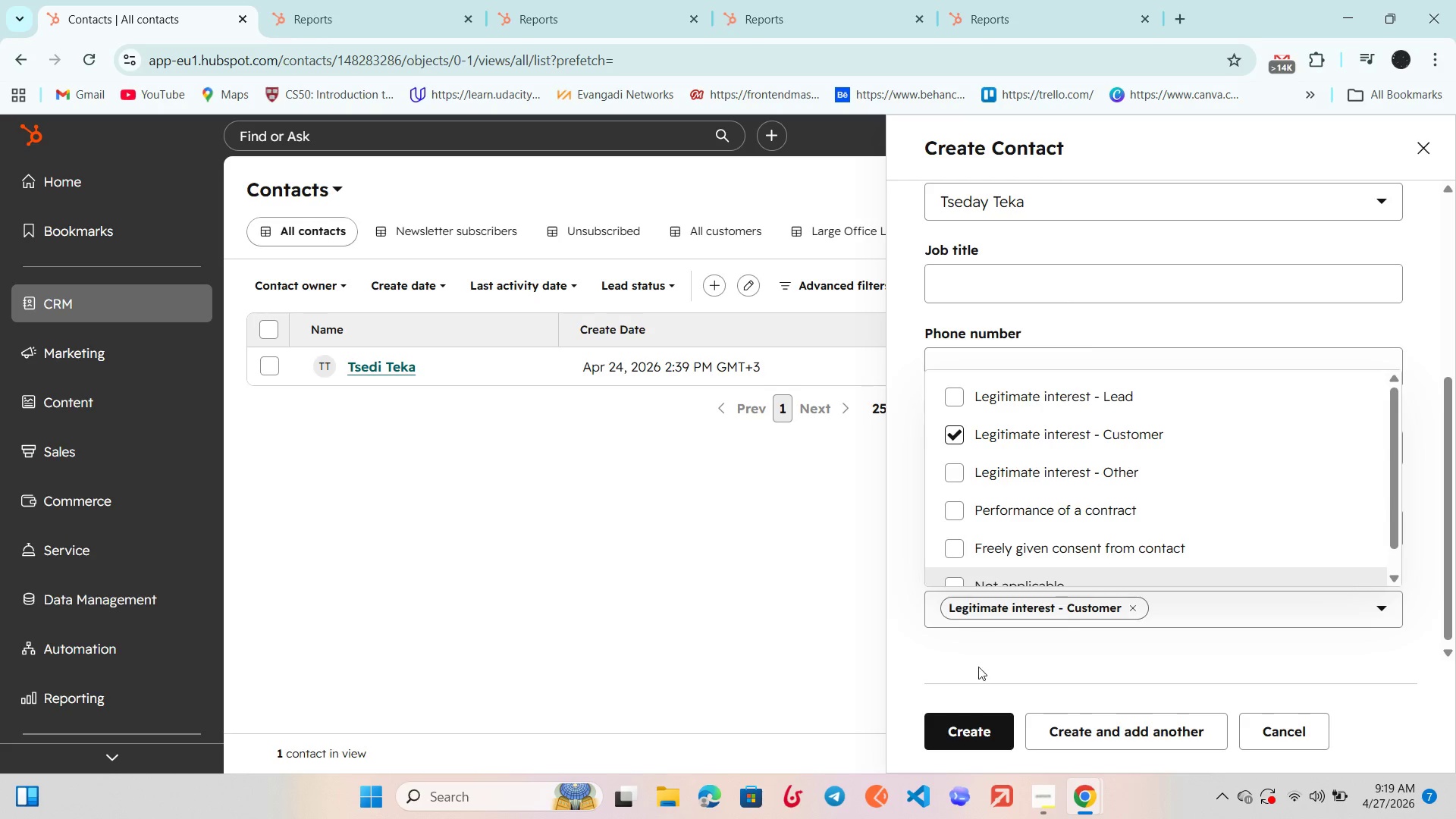 
left_click([976, 681])
 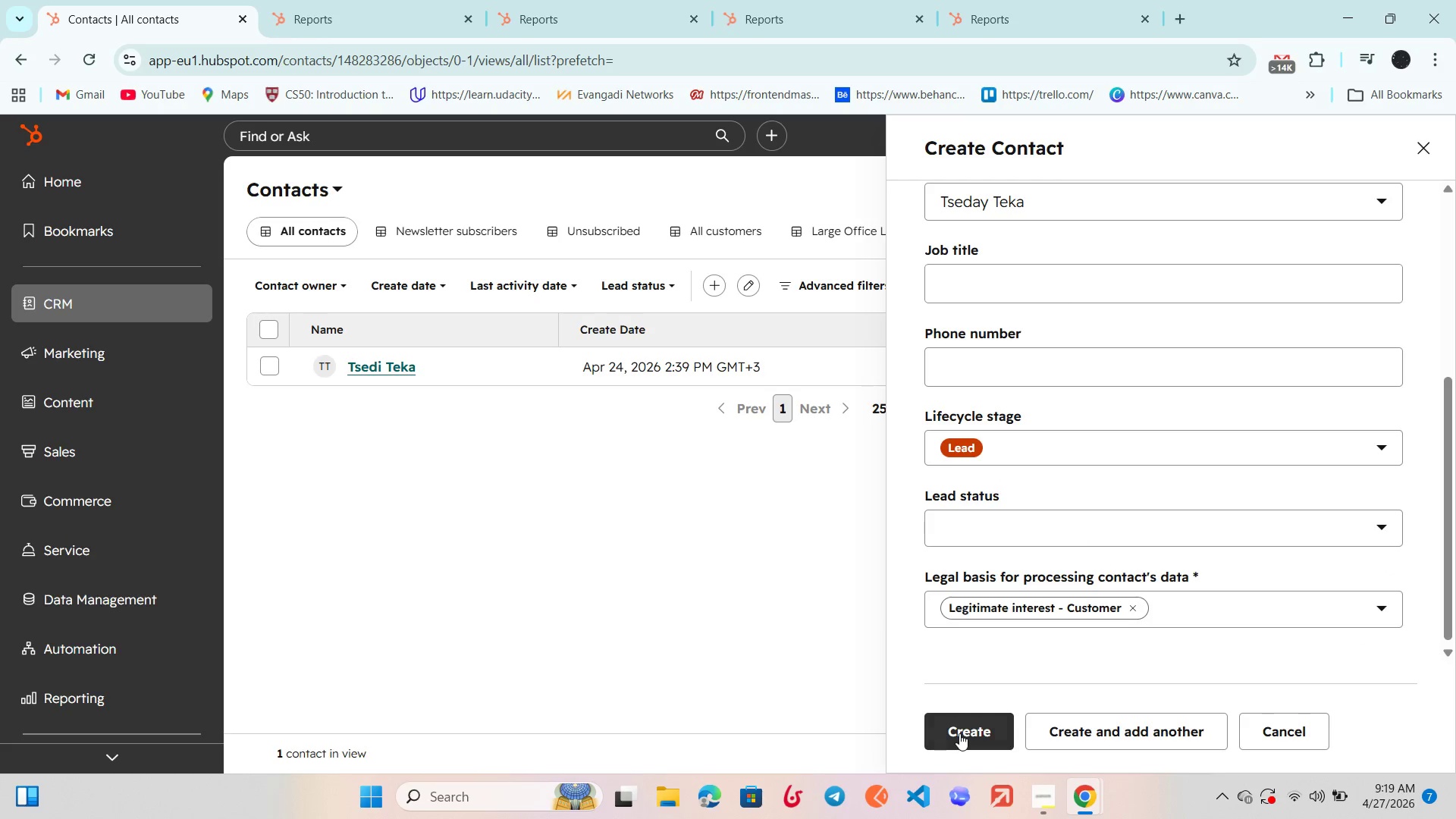 
left_click([959, 733])
 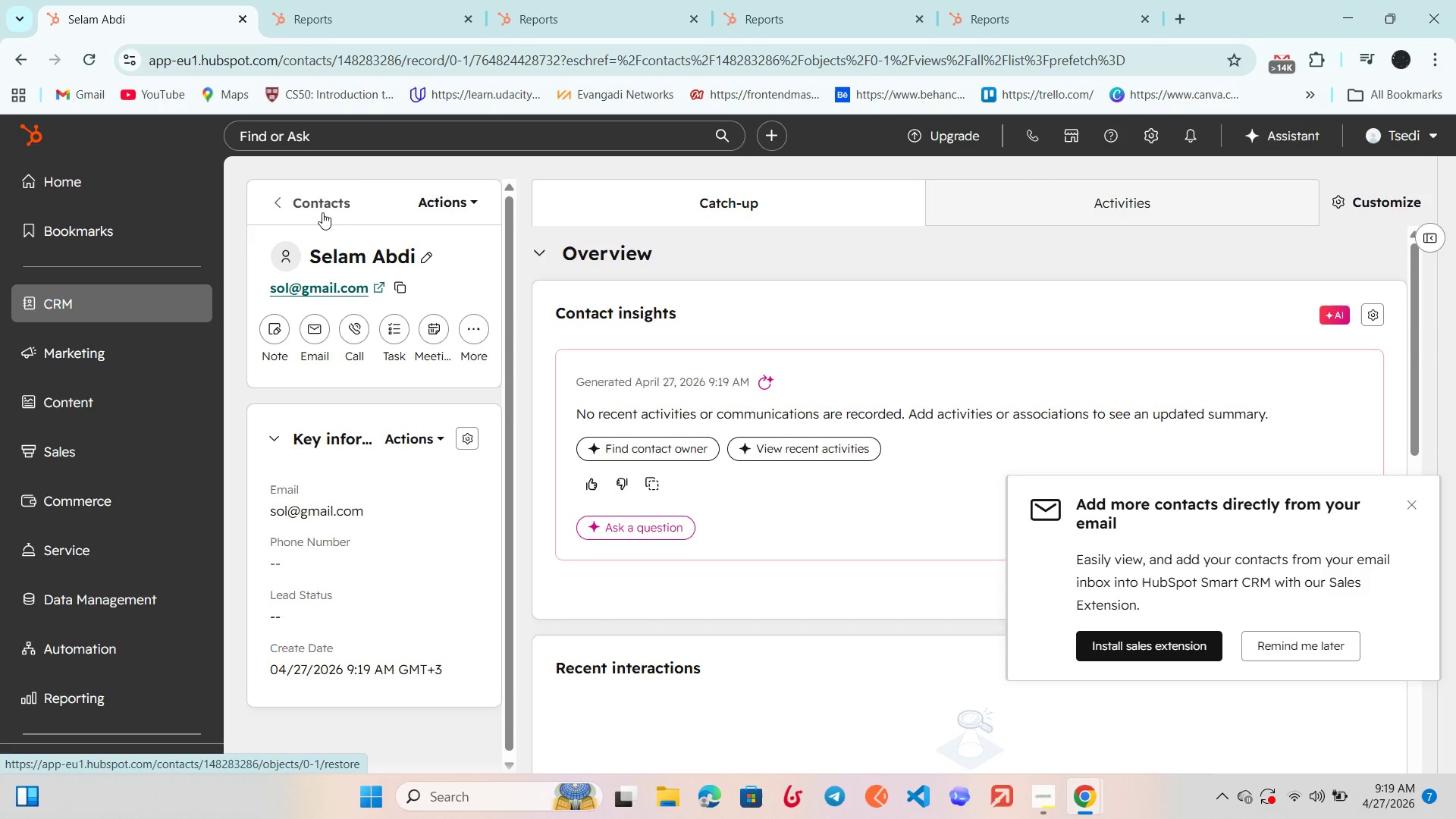 
wait(45.78)
 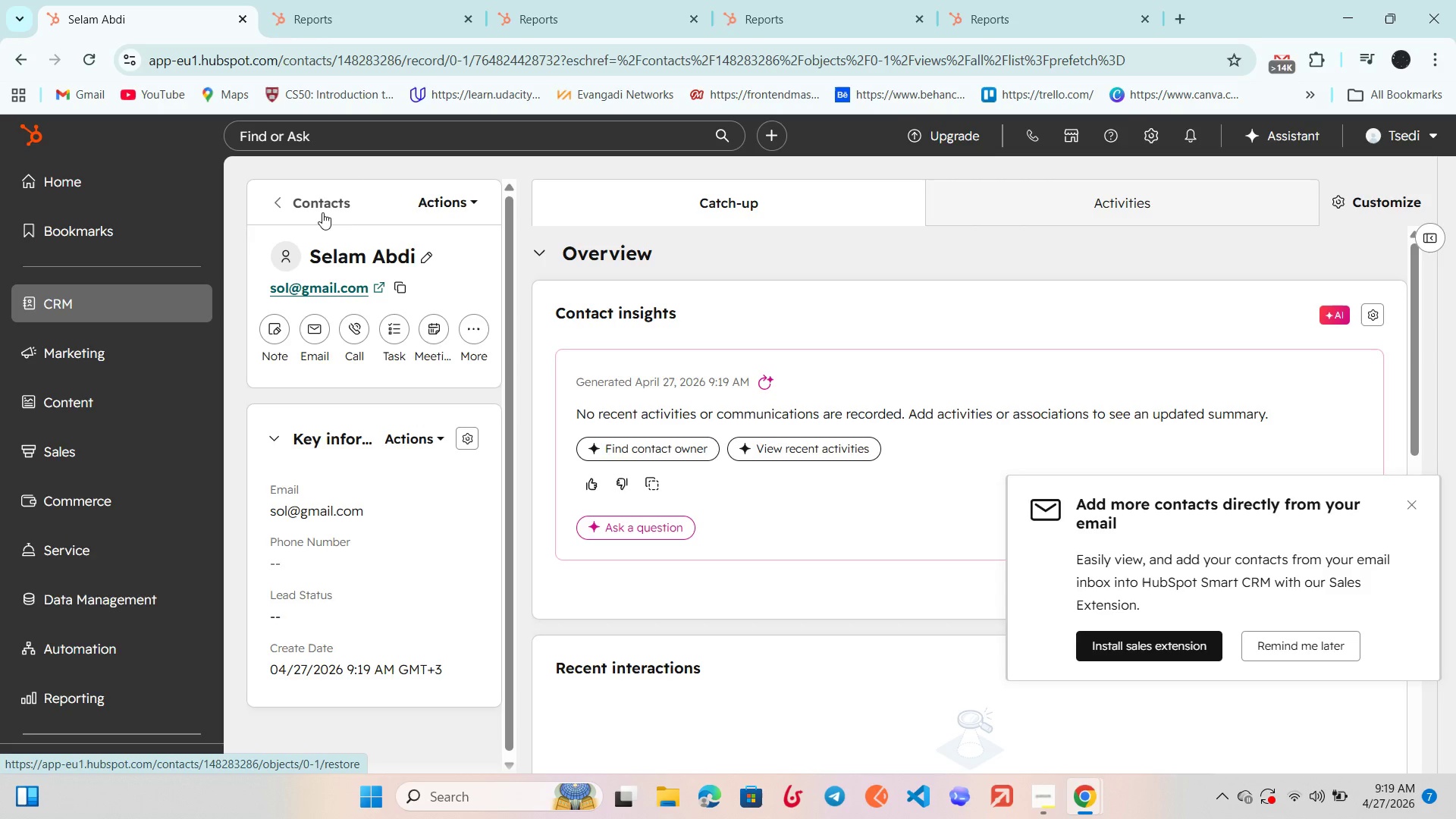 
left_click([279, 206])
 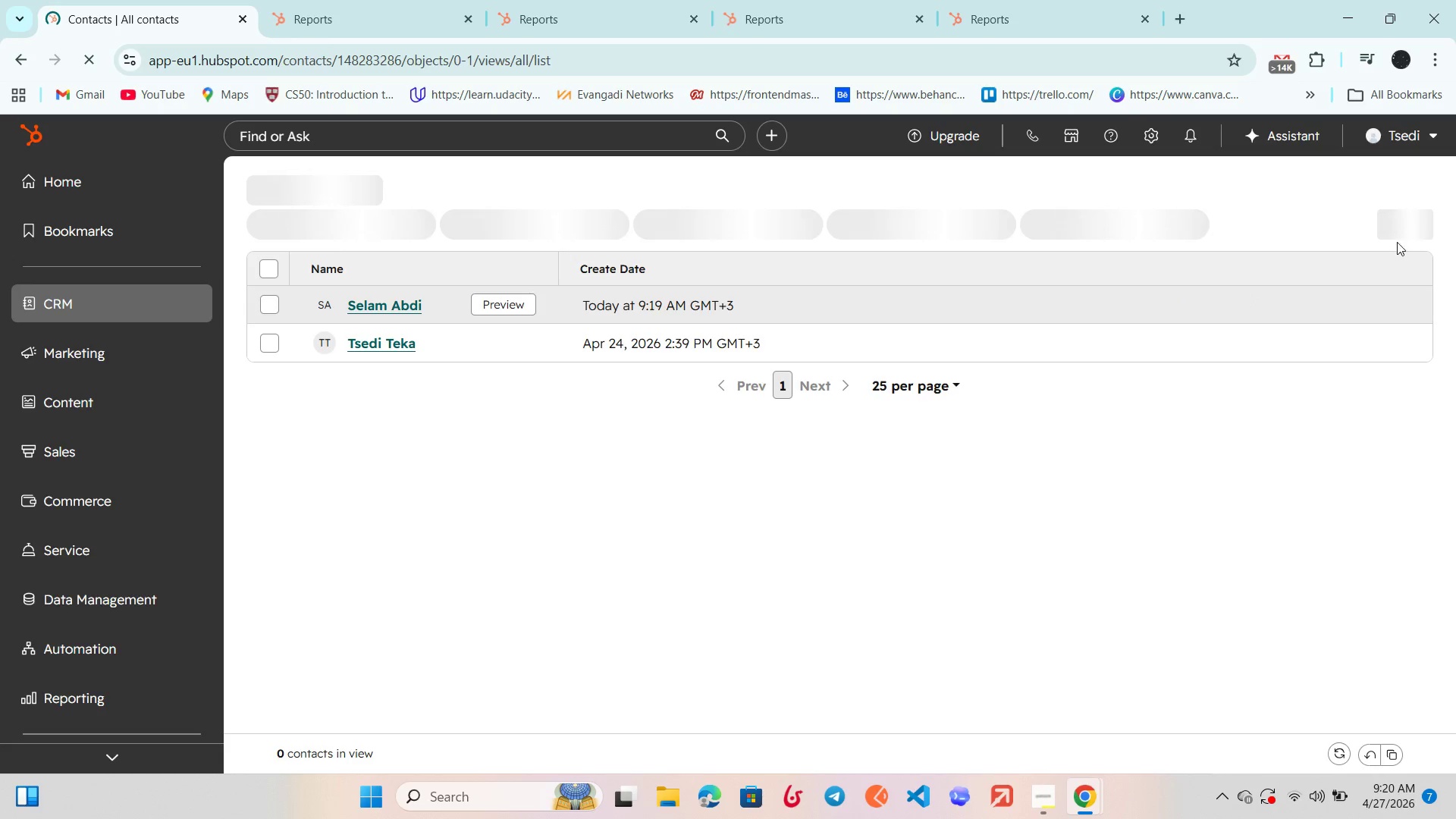 
left_click([1368, 184])
 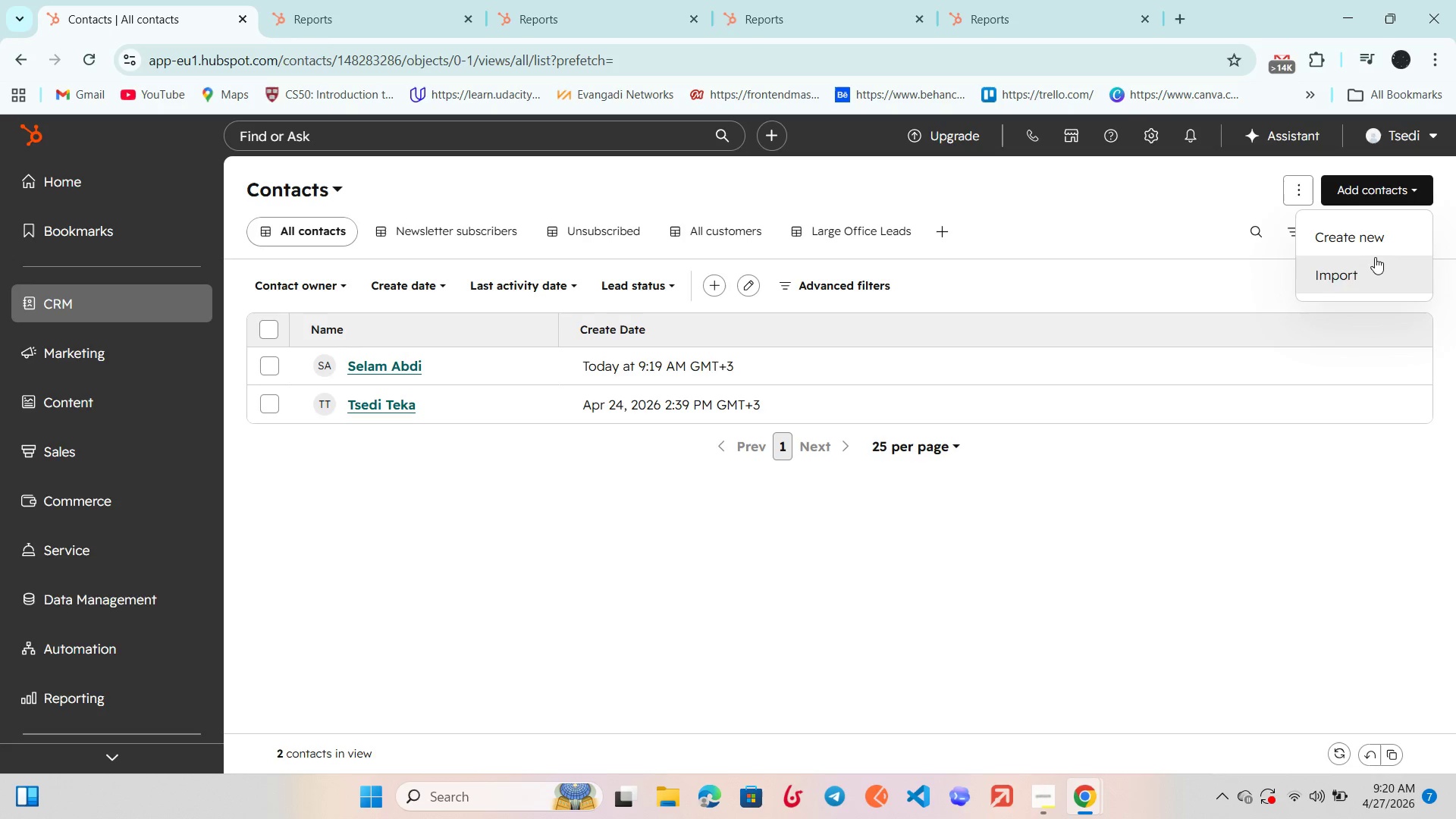 
left_click([1377, 239])
 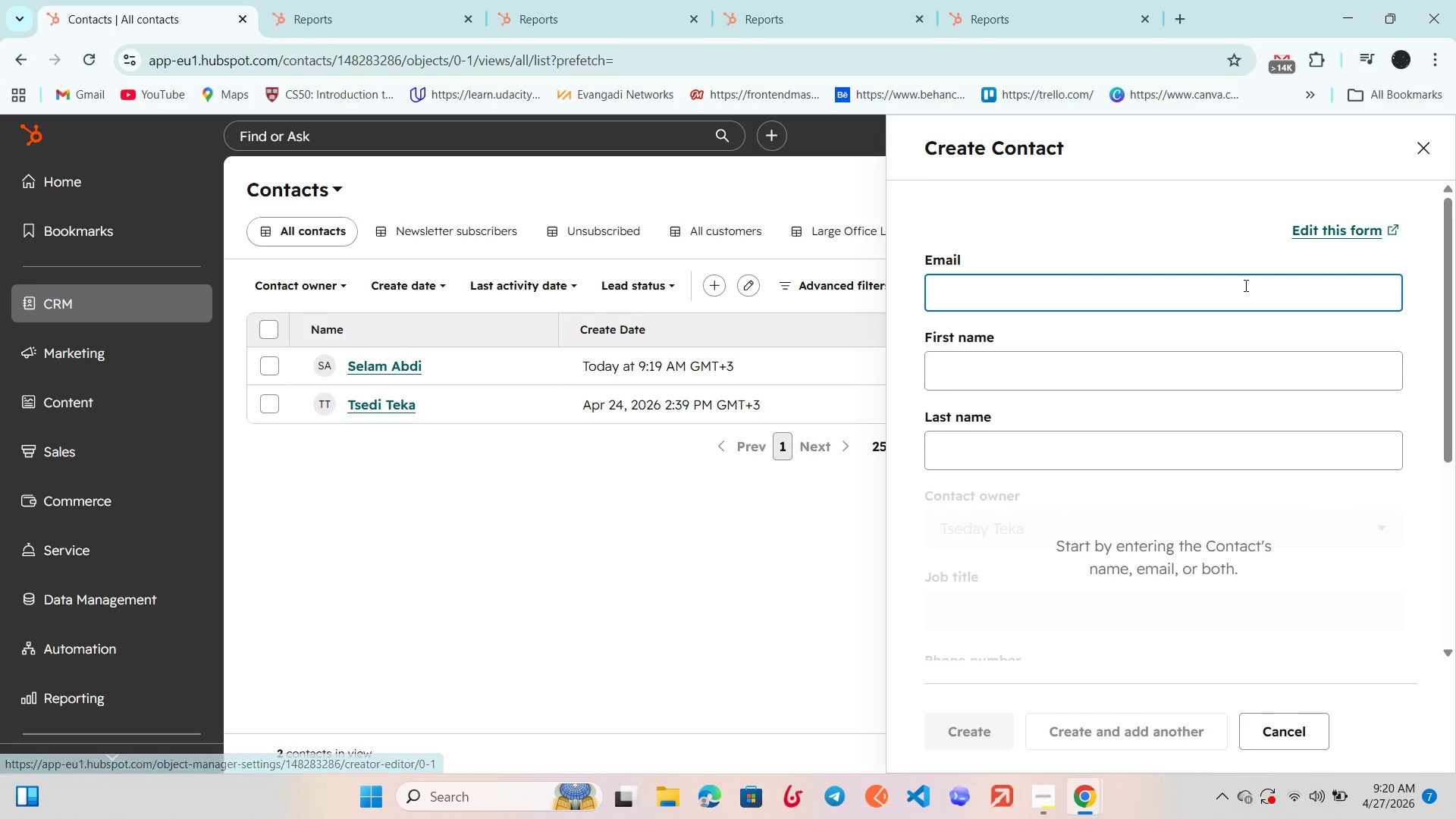 
type(mah@gmail.com)
 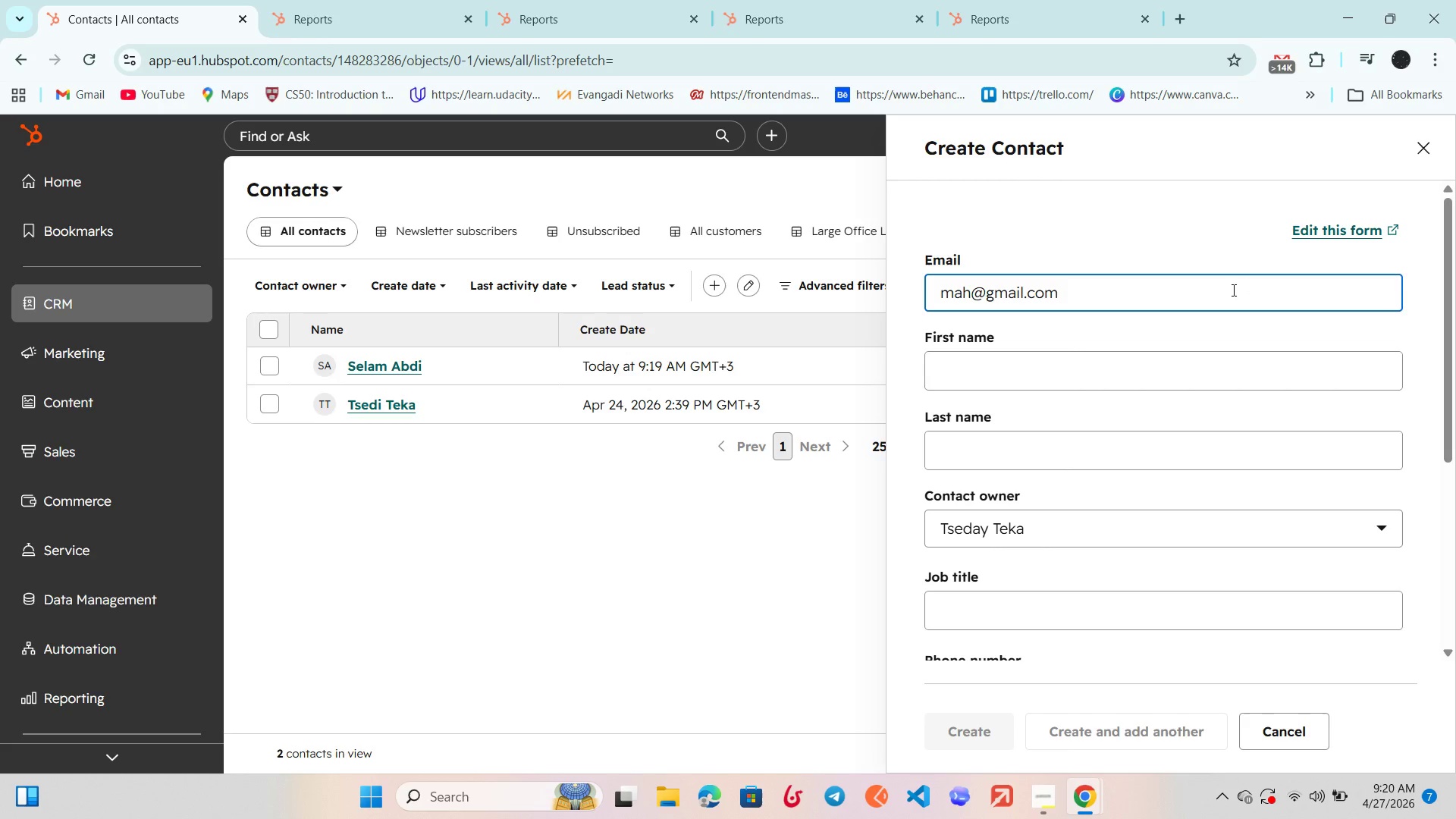 
left_click([1103, 364])
 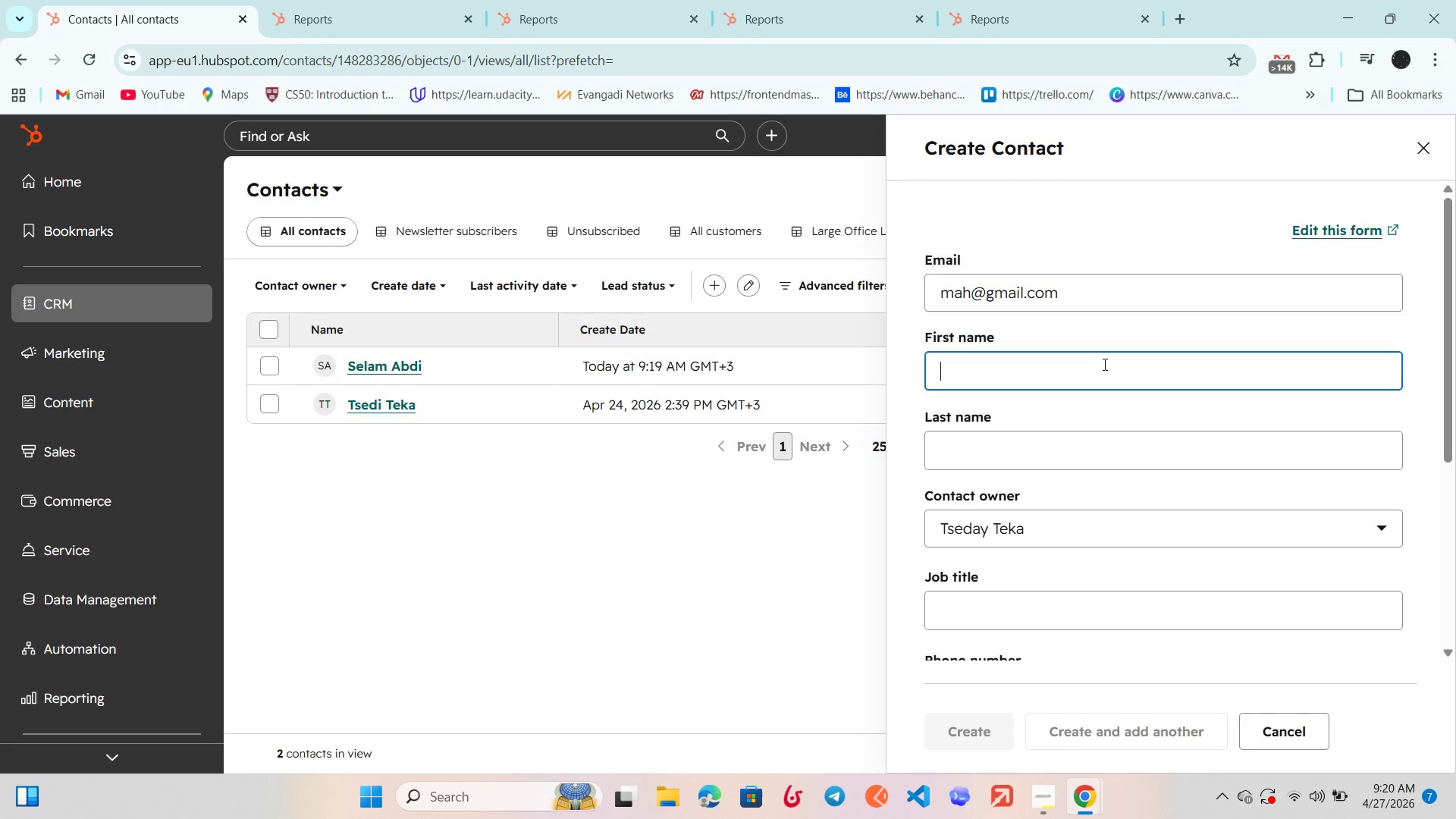 
type(Mahder)
 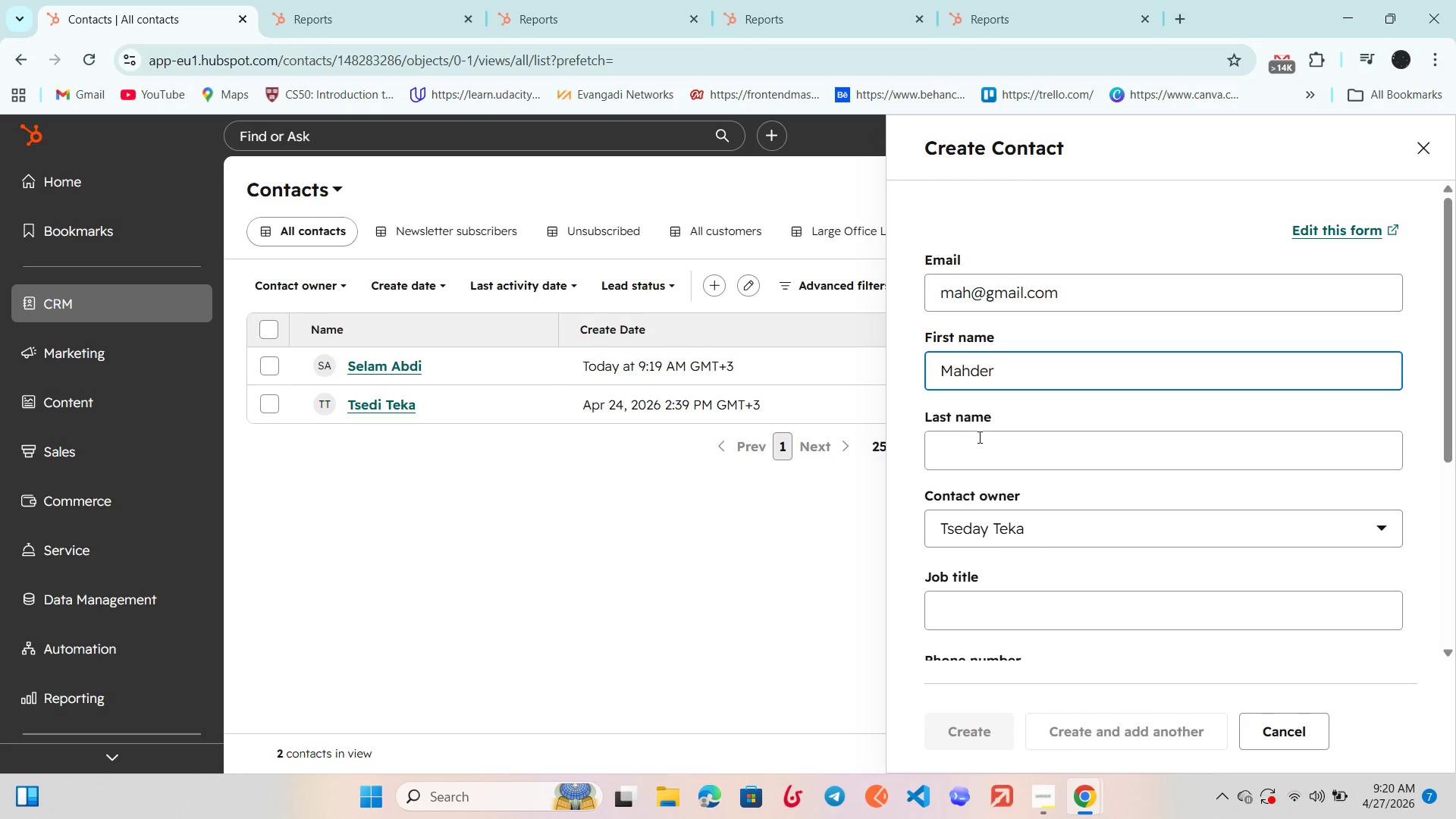 
left_click([970, 444])
 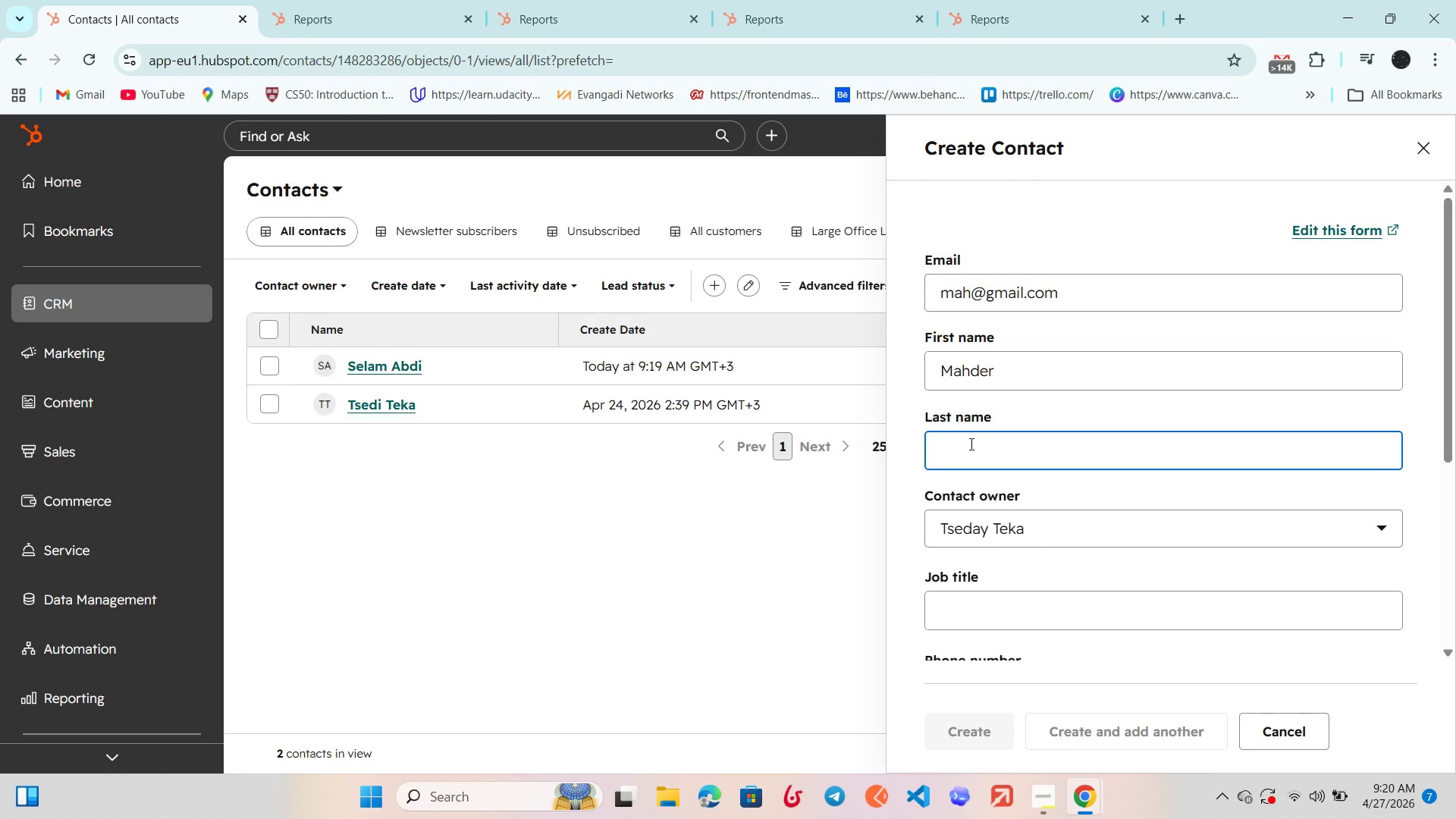 
type(Lwla)
key(Backspace)
key(Backspace)
key(Backspace)
type(ela)
 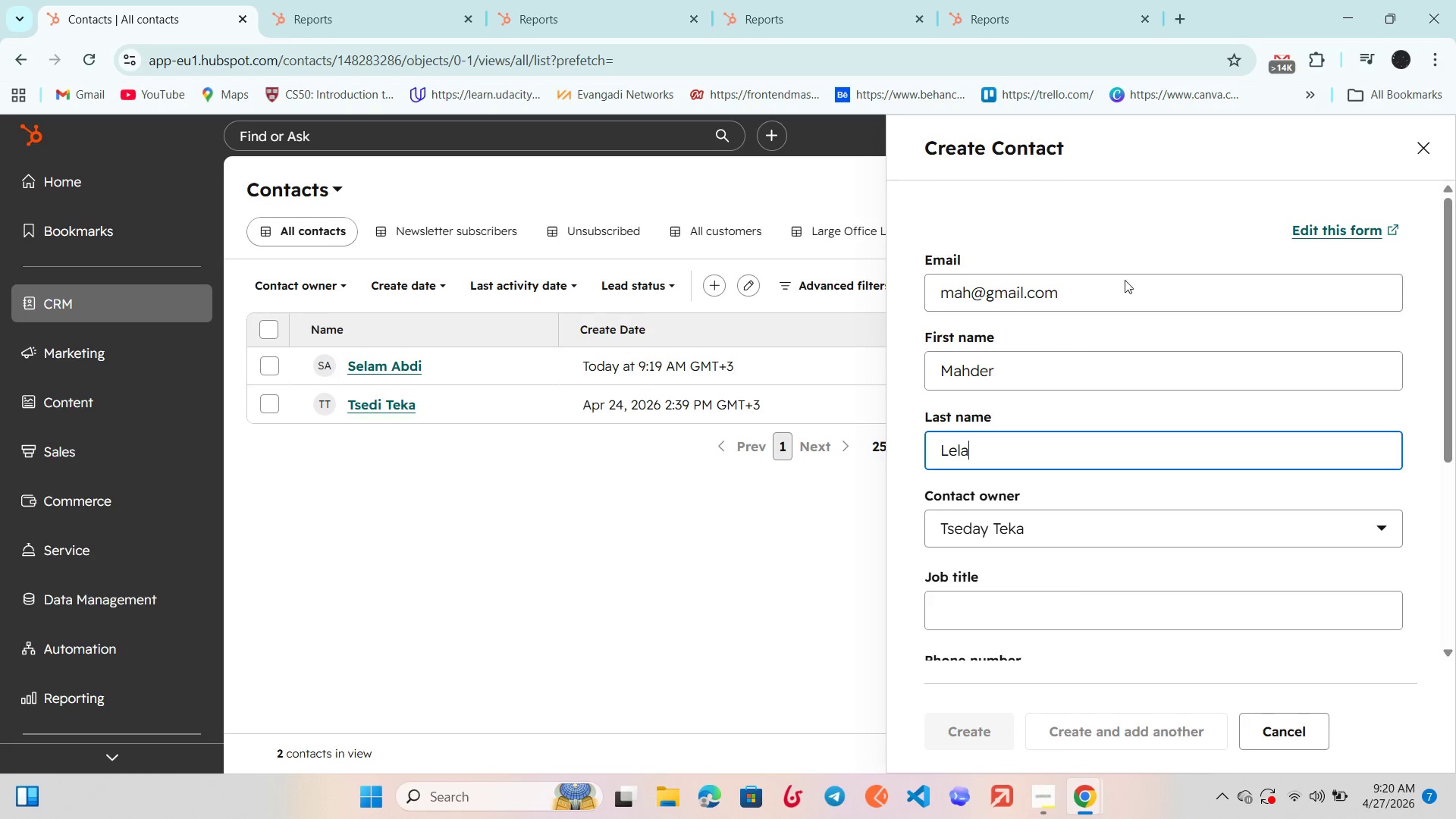 
scroll: coordinate [1128, 314], scroll_direction: down, amount: 7.0
 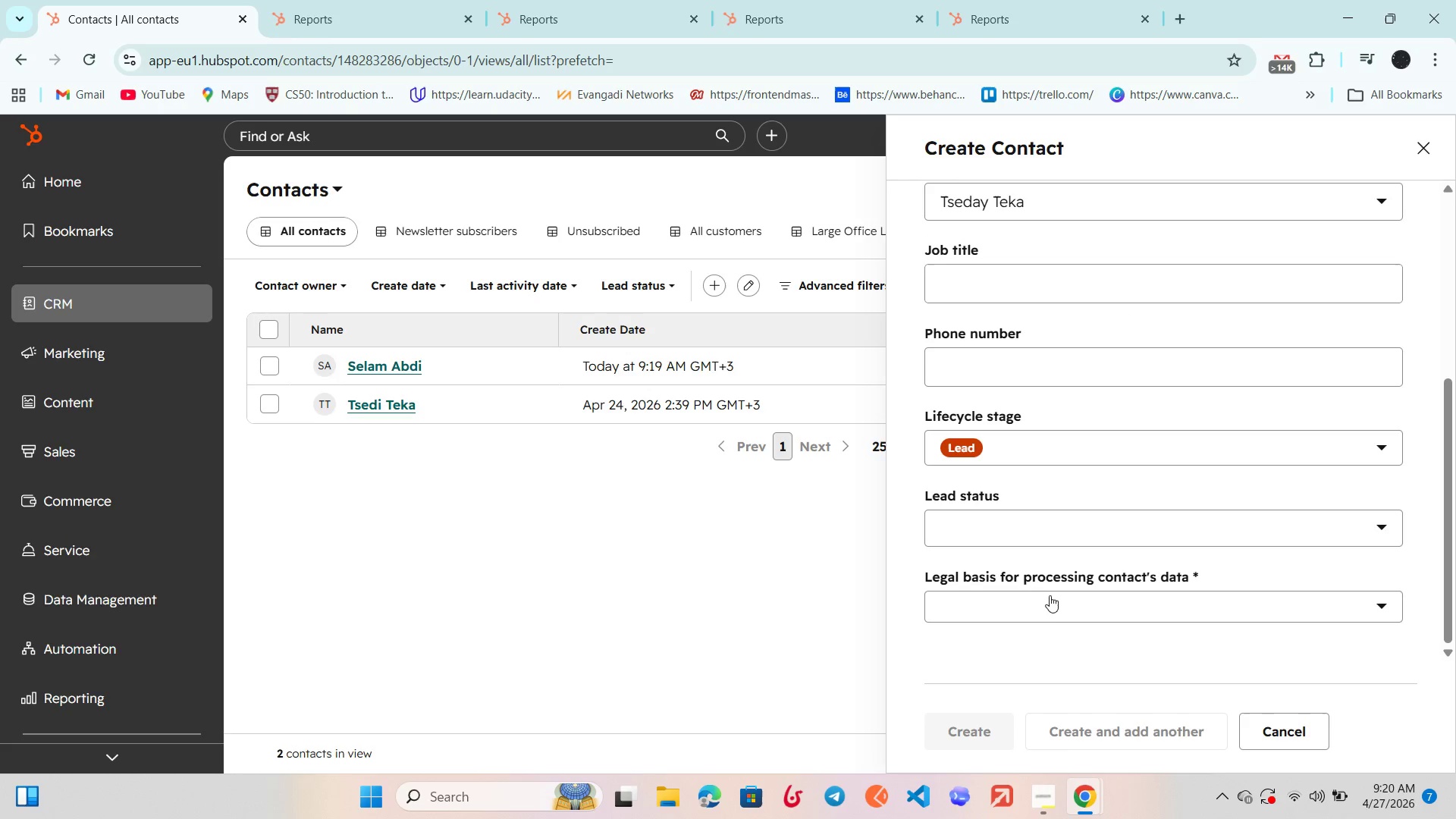 
left_click_drag(start_coordinate=[1046, 609], to_coordinate=[1043, 619])
 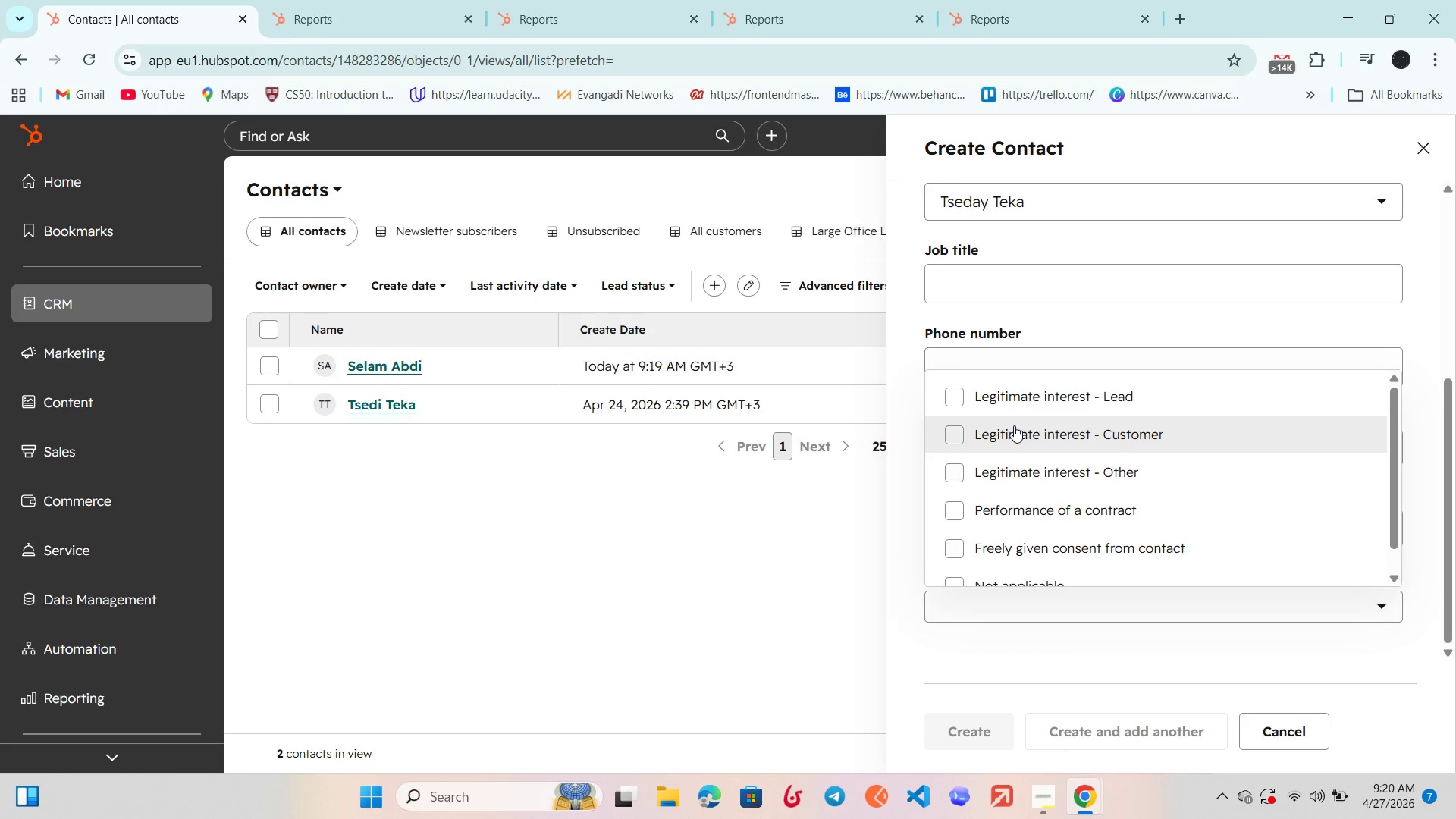 
left_click([1009, 429])
 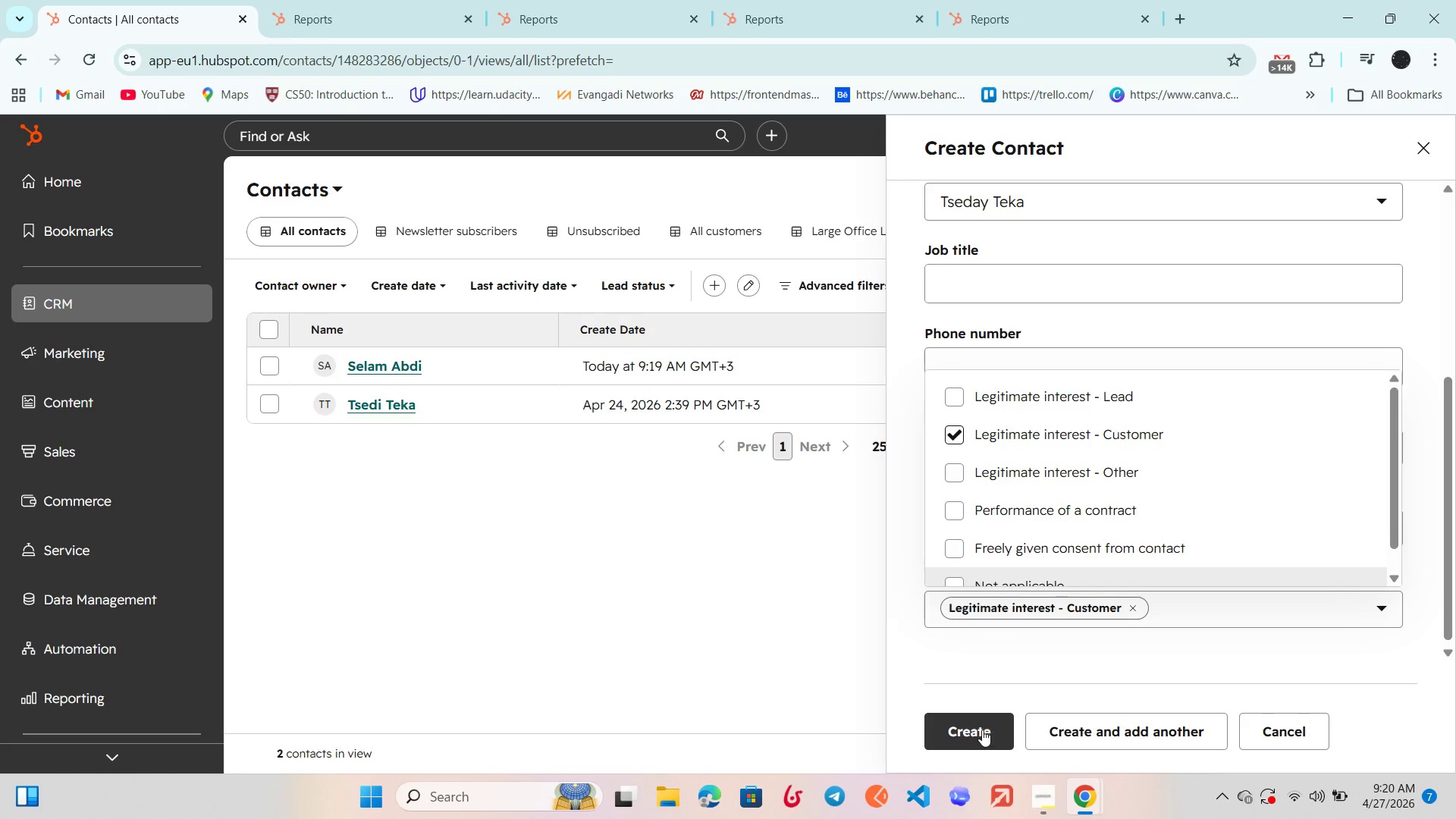 
left_click_drag(start_coordinate=[982, 730], to_coordinate=[987, 729])
 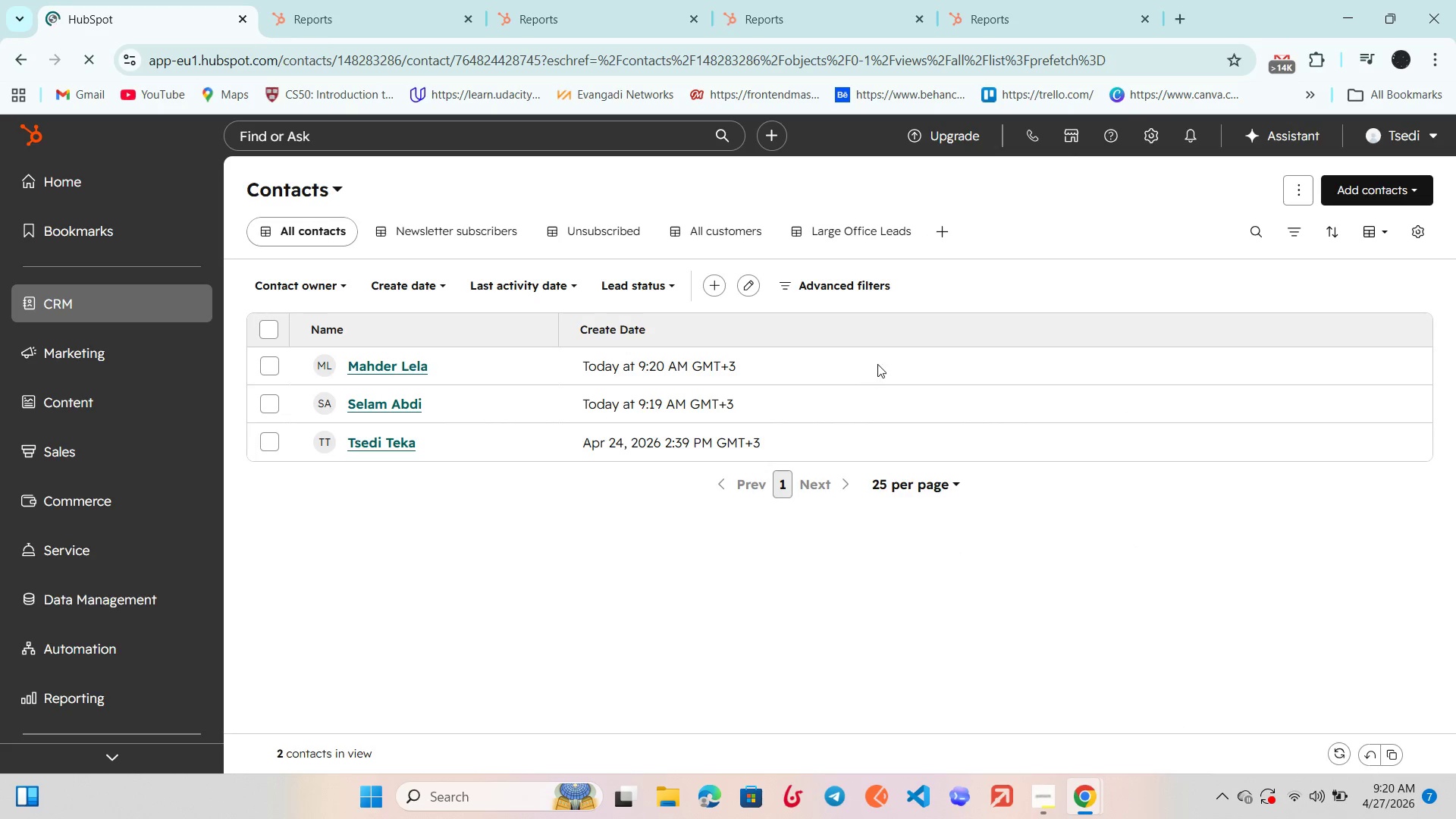 
scroll: coordinate [881, 361], scroll_direction: up, amount: 1.0
 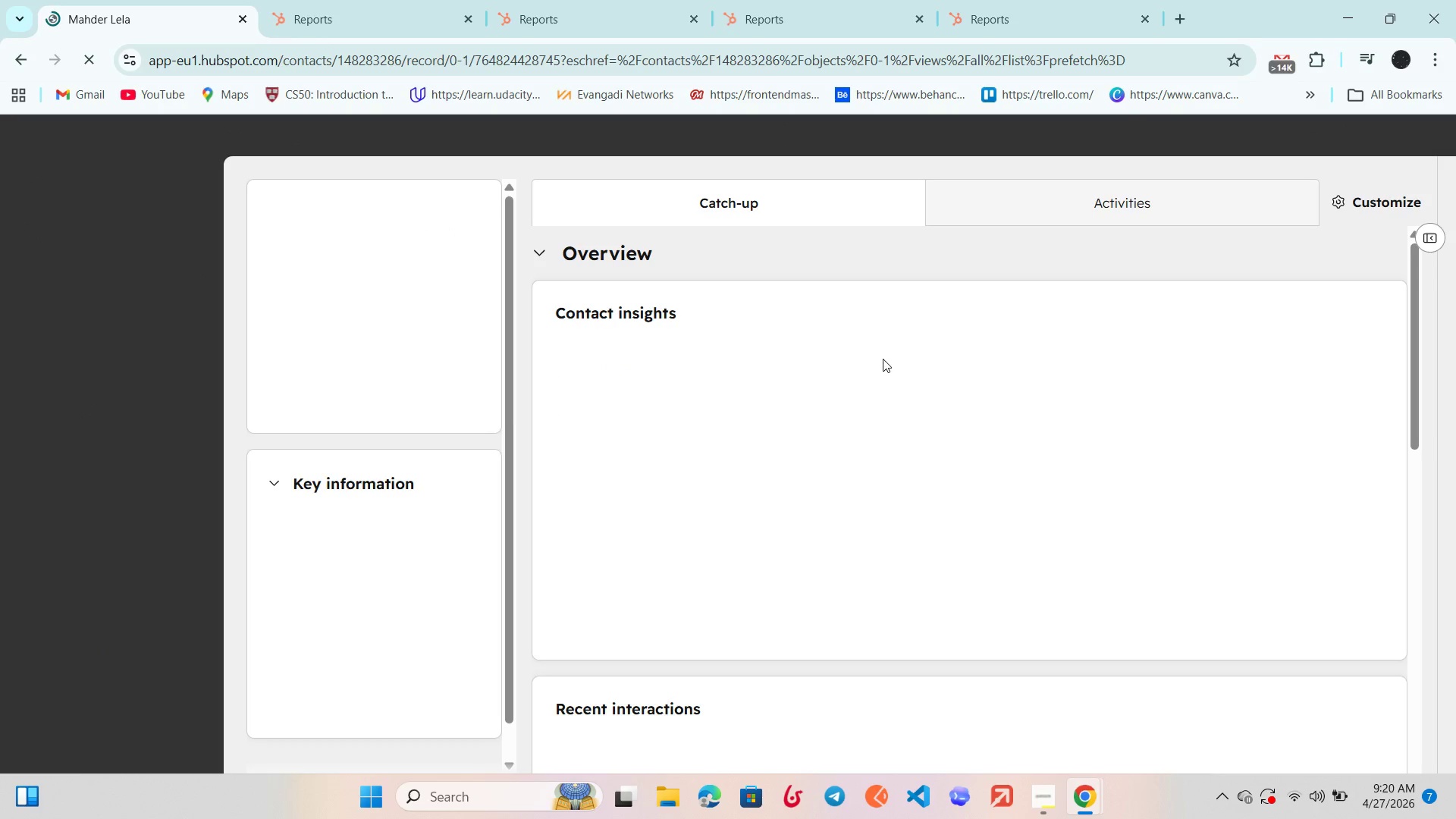 
mouse_move([909, 344])
 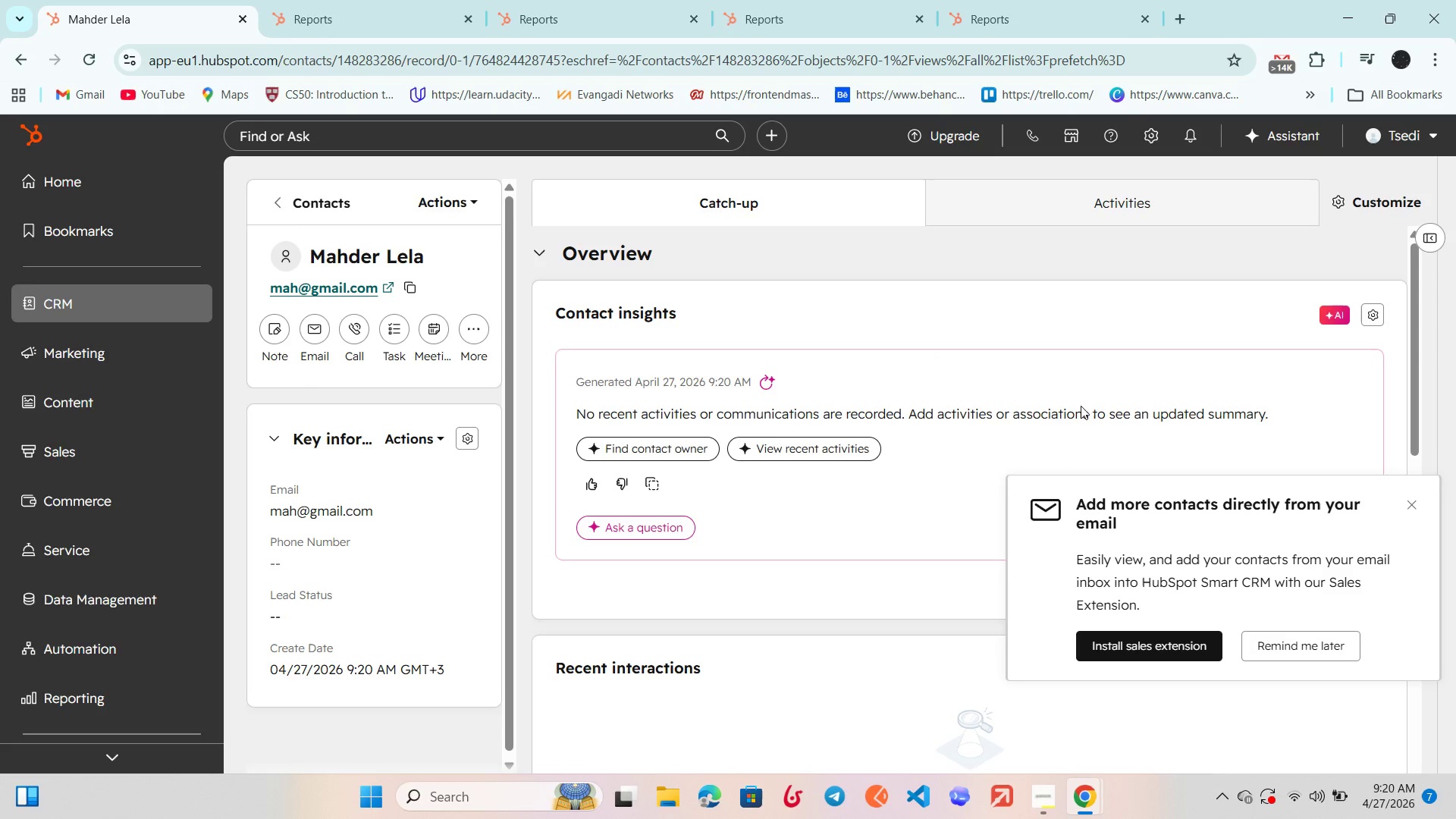 
wait(6.59)
 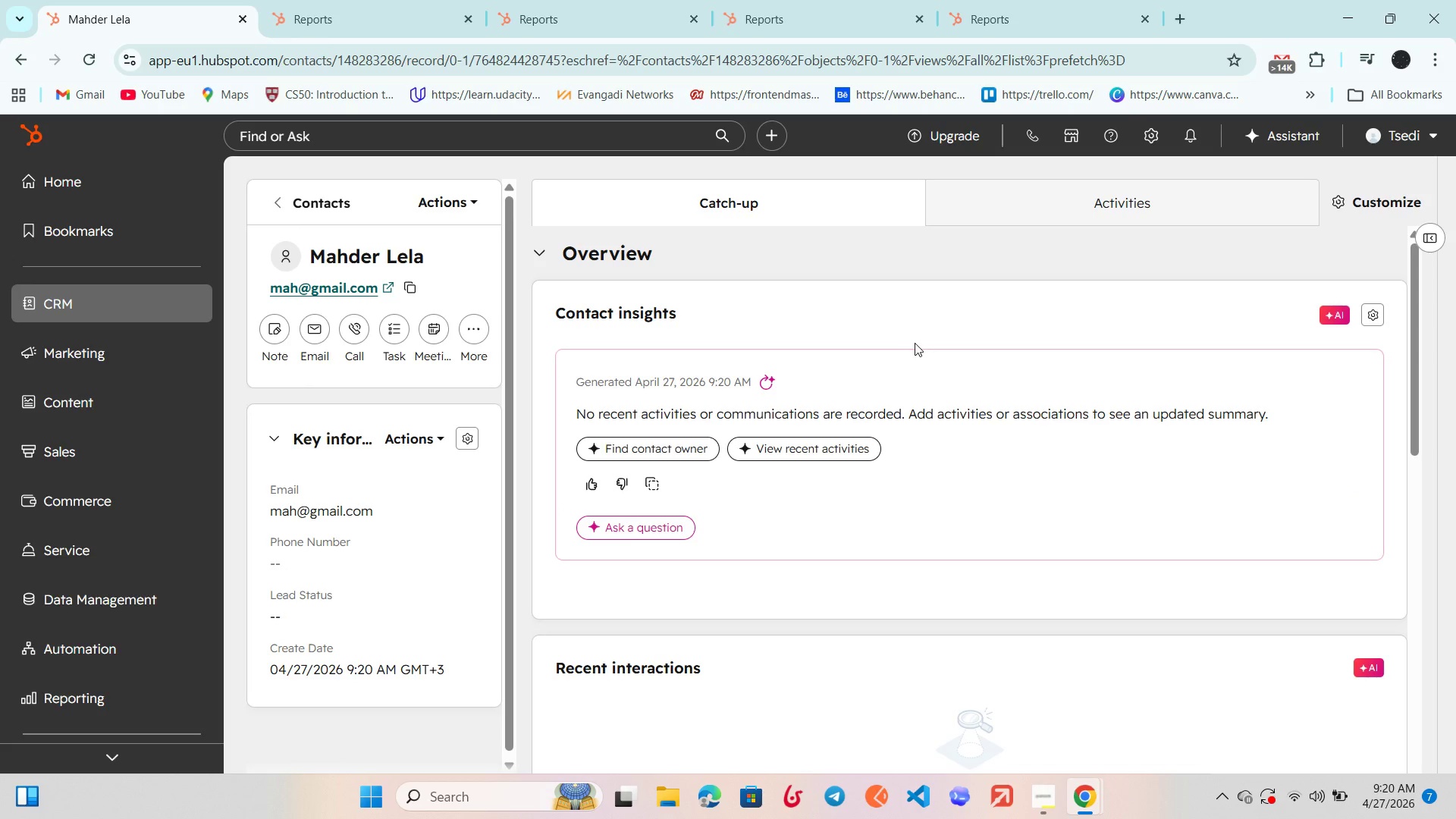 
scroll: coordinate [582, 297], scroll_direction: down, amount: 2.0
 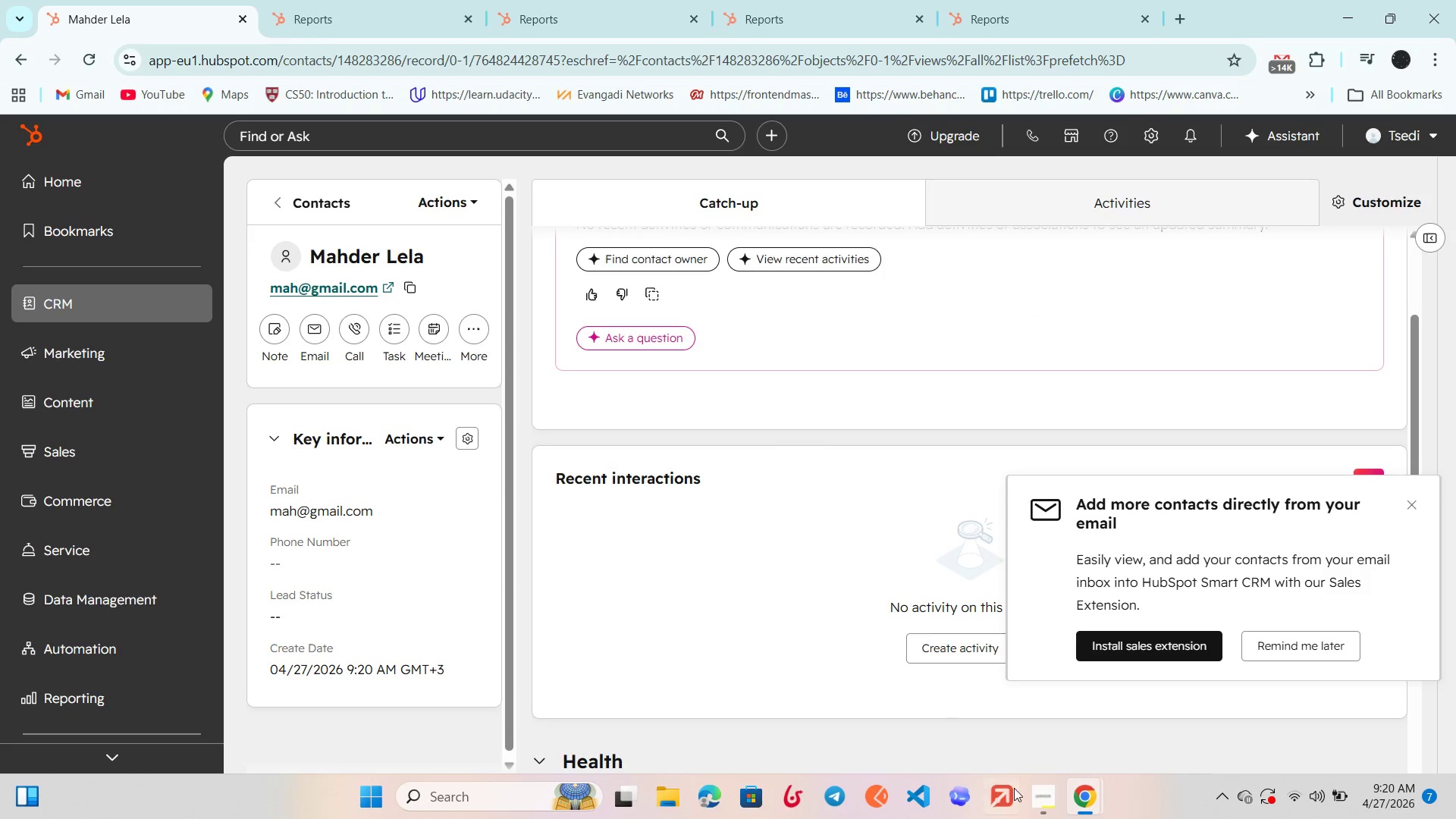 
left_click([1043, 805])